 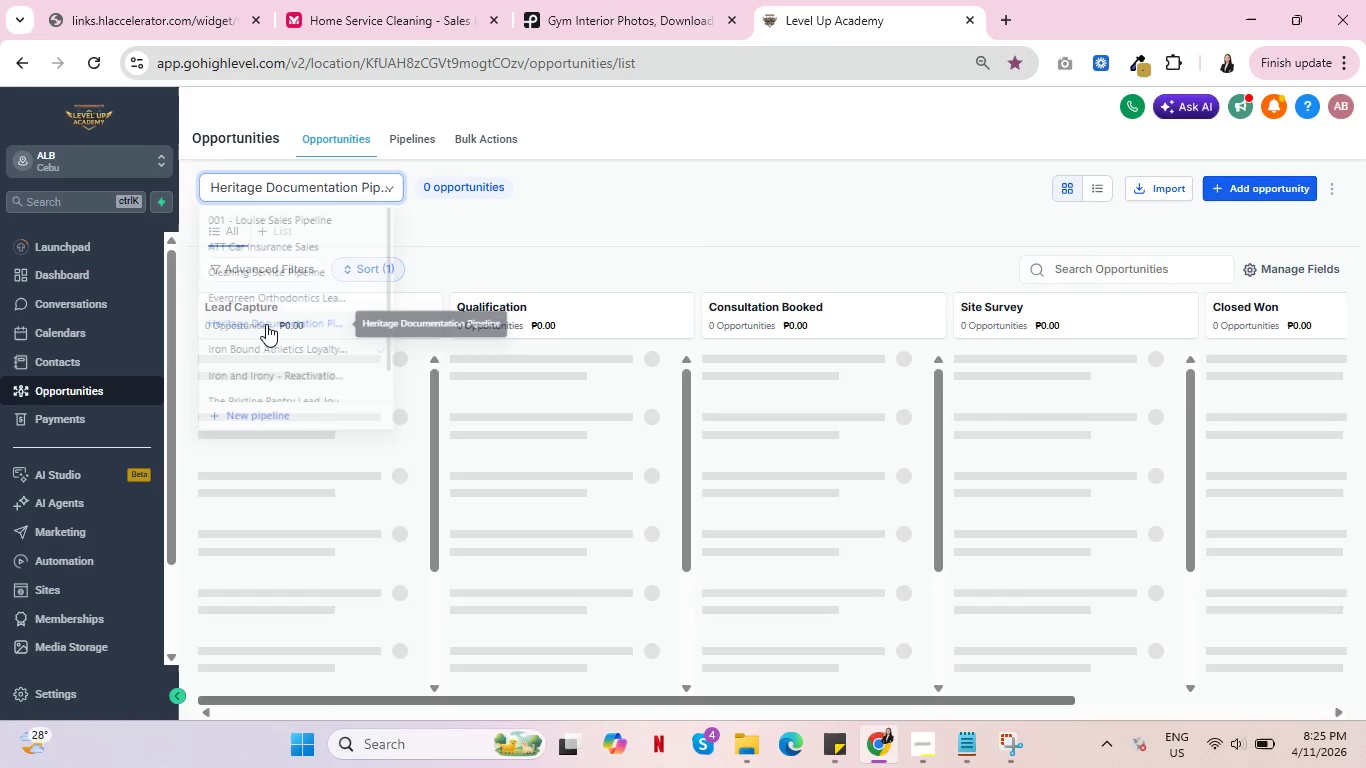 
scroll: coordinate [505, 409], scroll_direction: down, amount: 3.0
 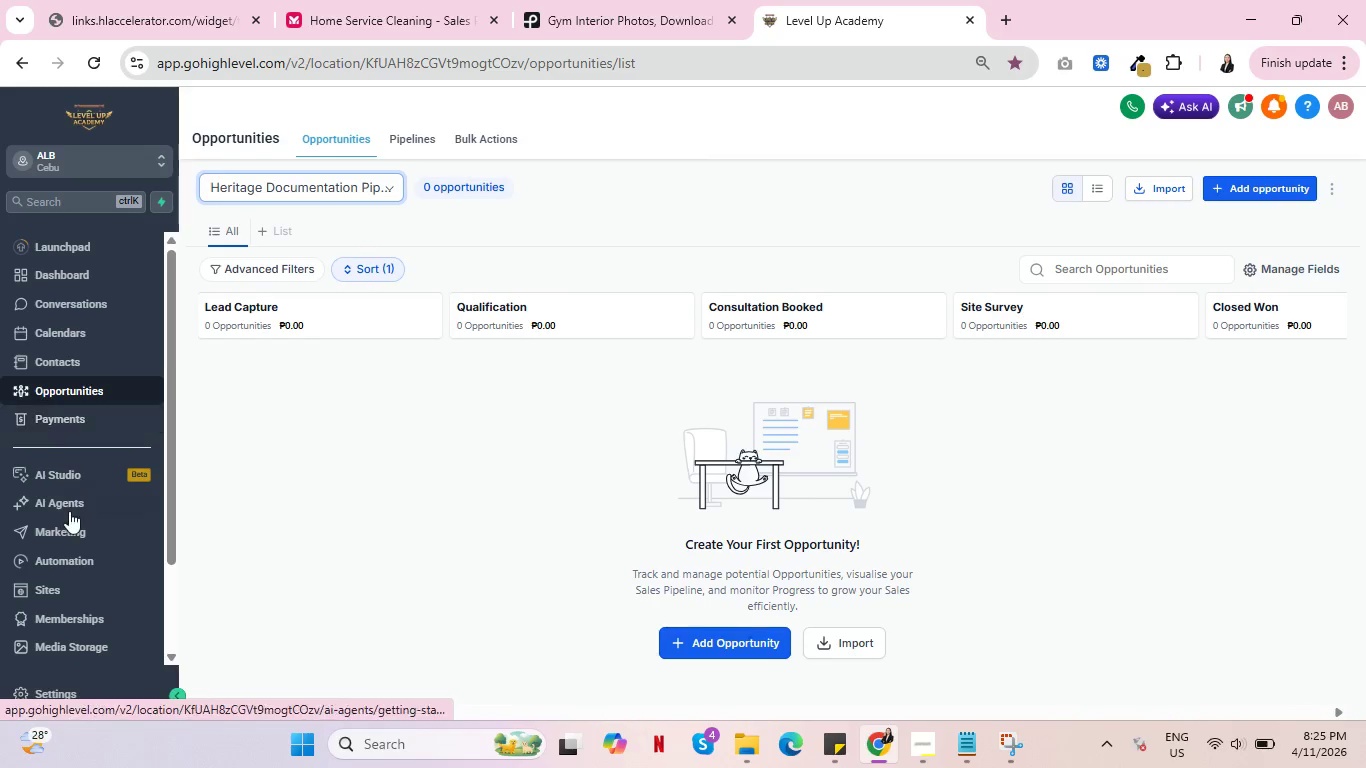 
left_click([65, 559])
 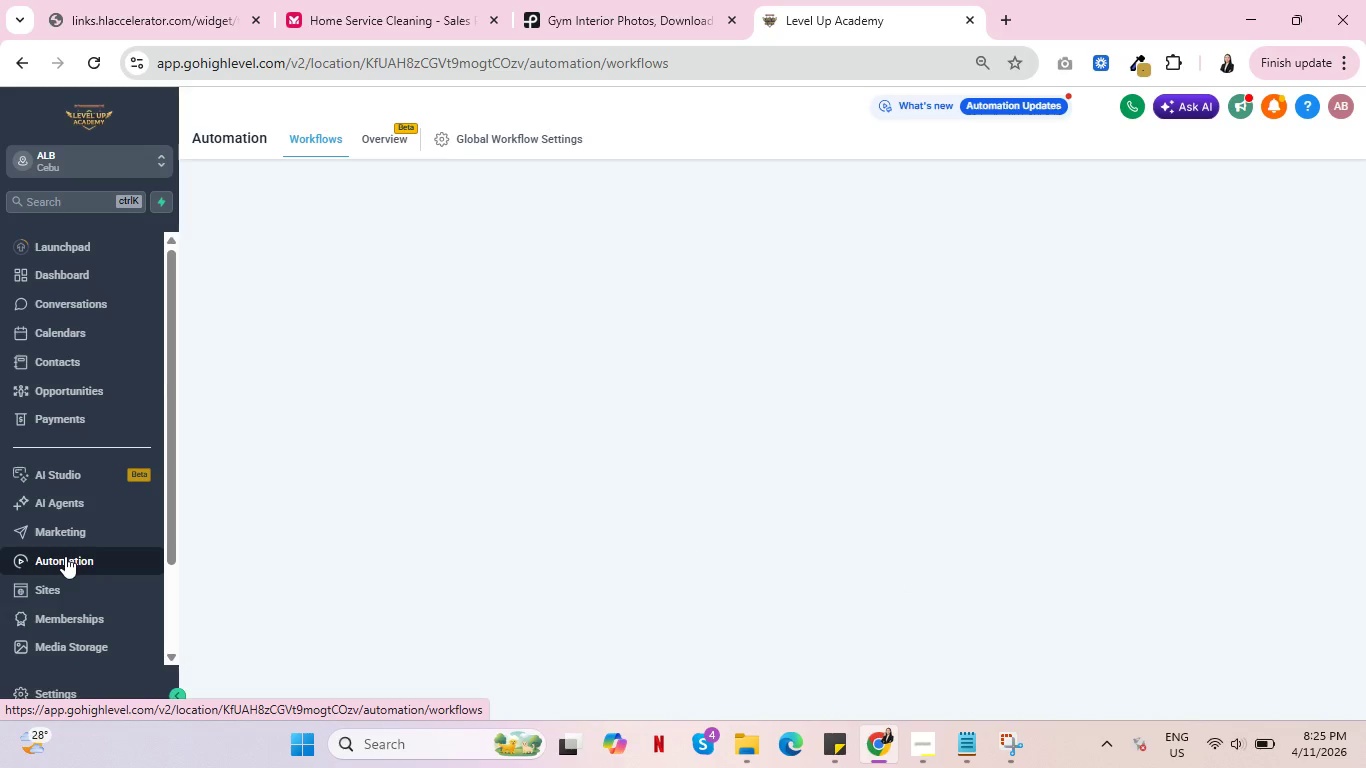 
left_click([62, 533])
 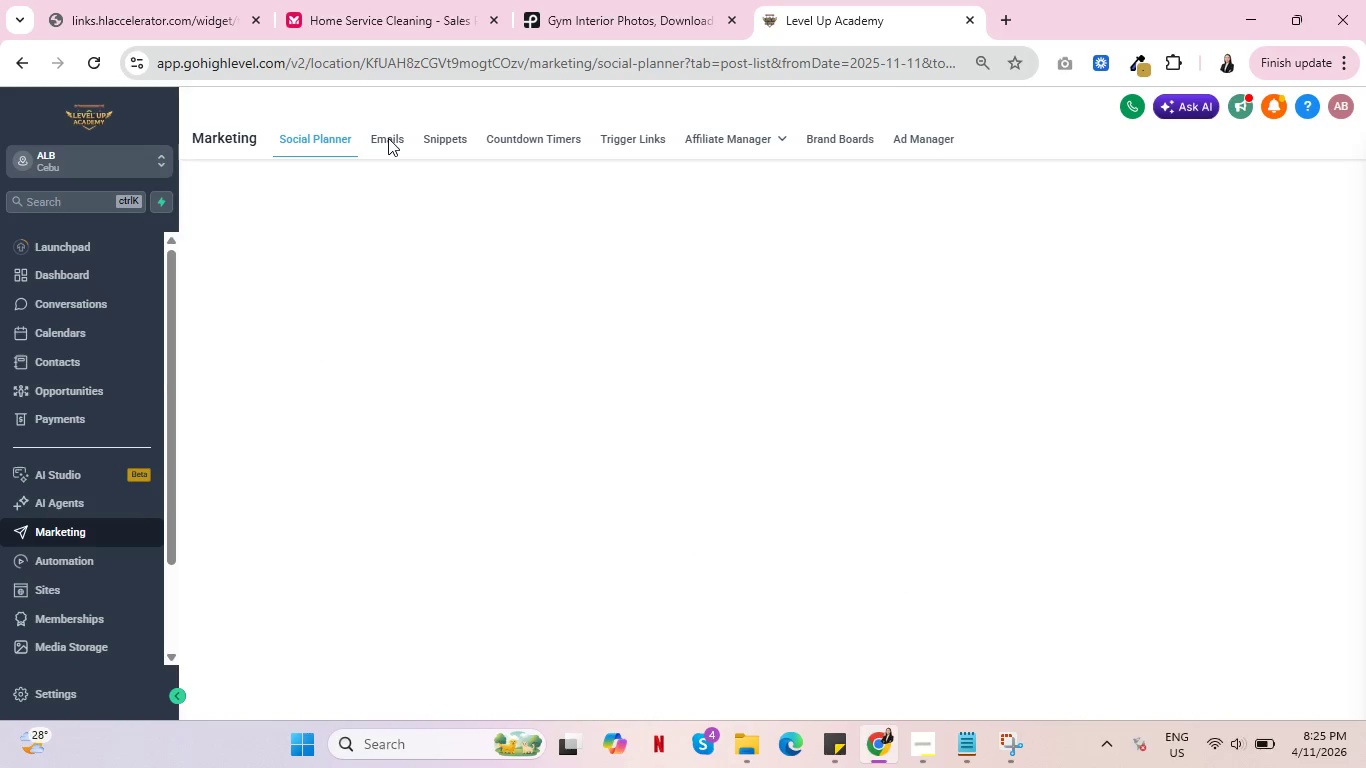 
left_click([388, 138])
 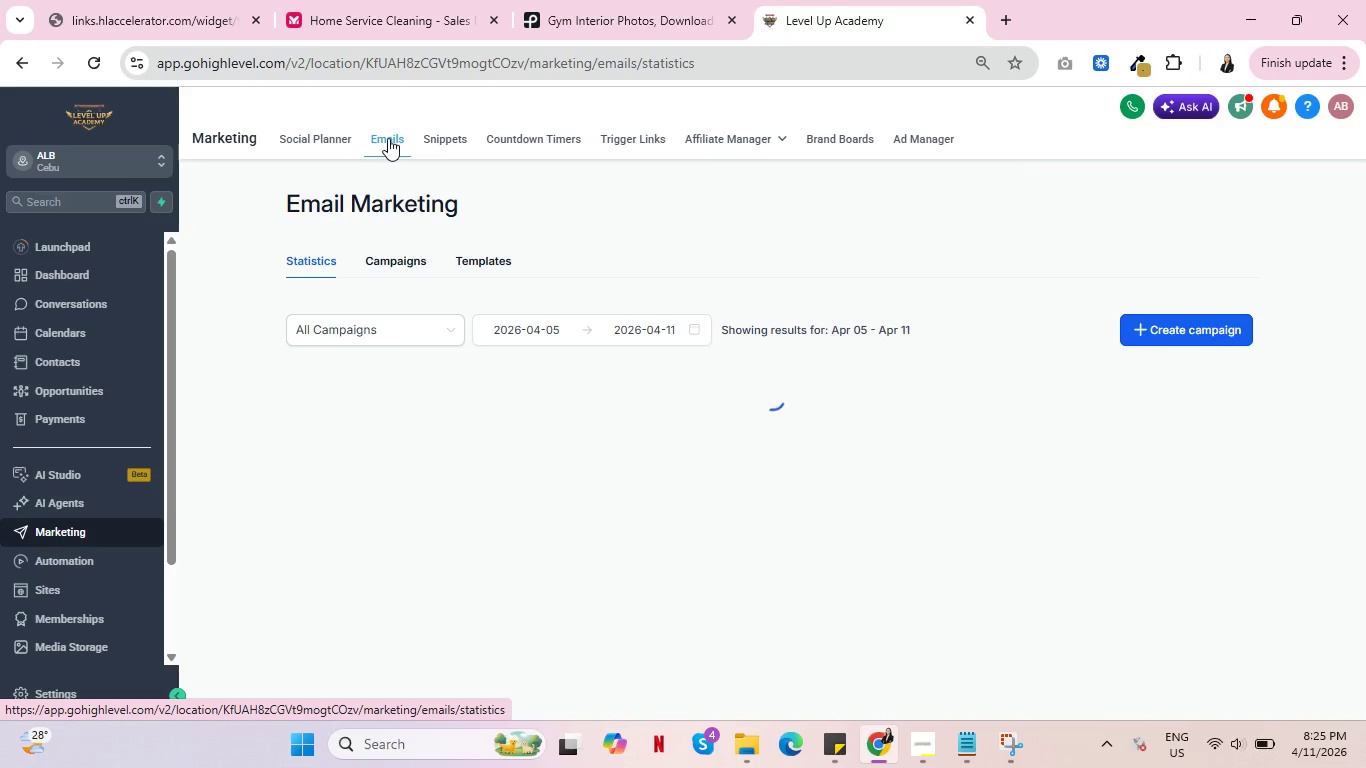 
wait(7.2)
 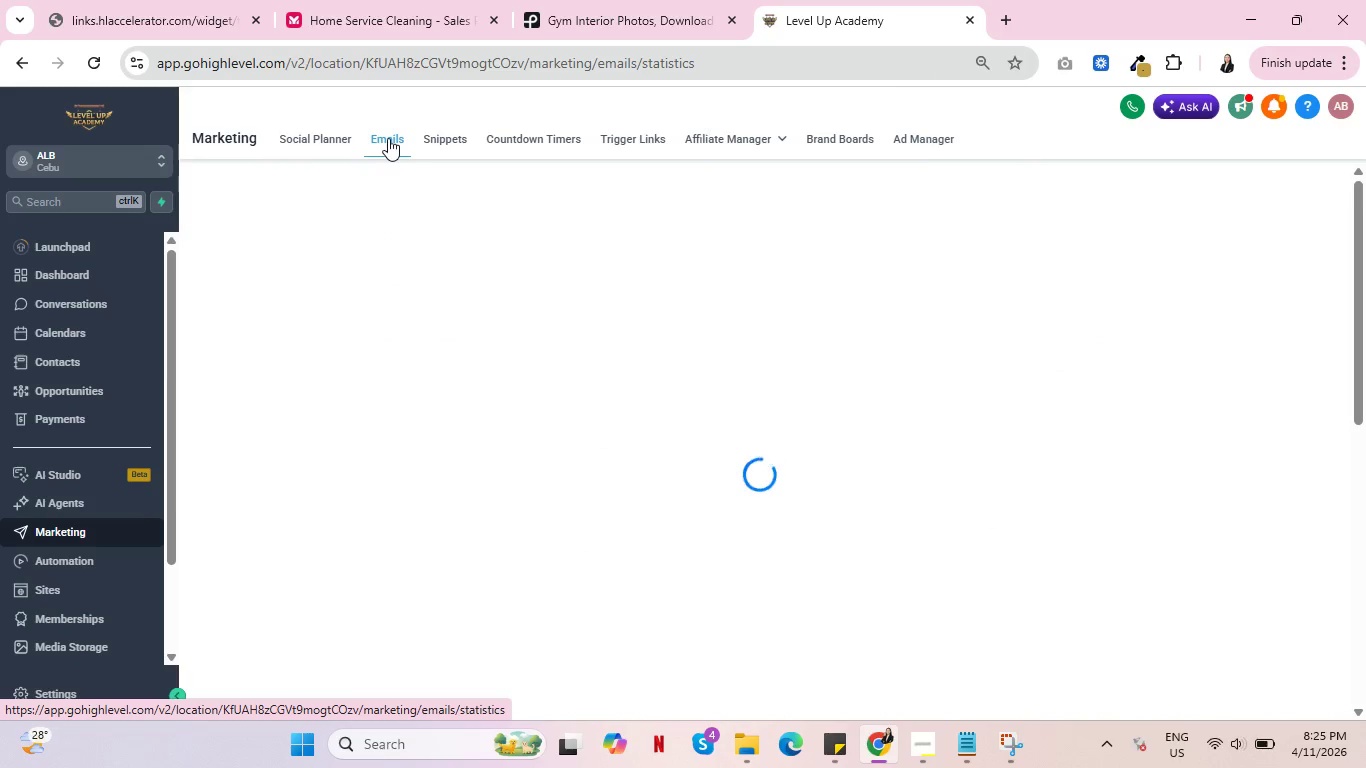 
scroll: coordinate [1351, 394], scroll_direction: down, amount: 9.0
 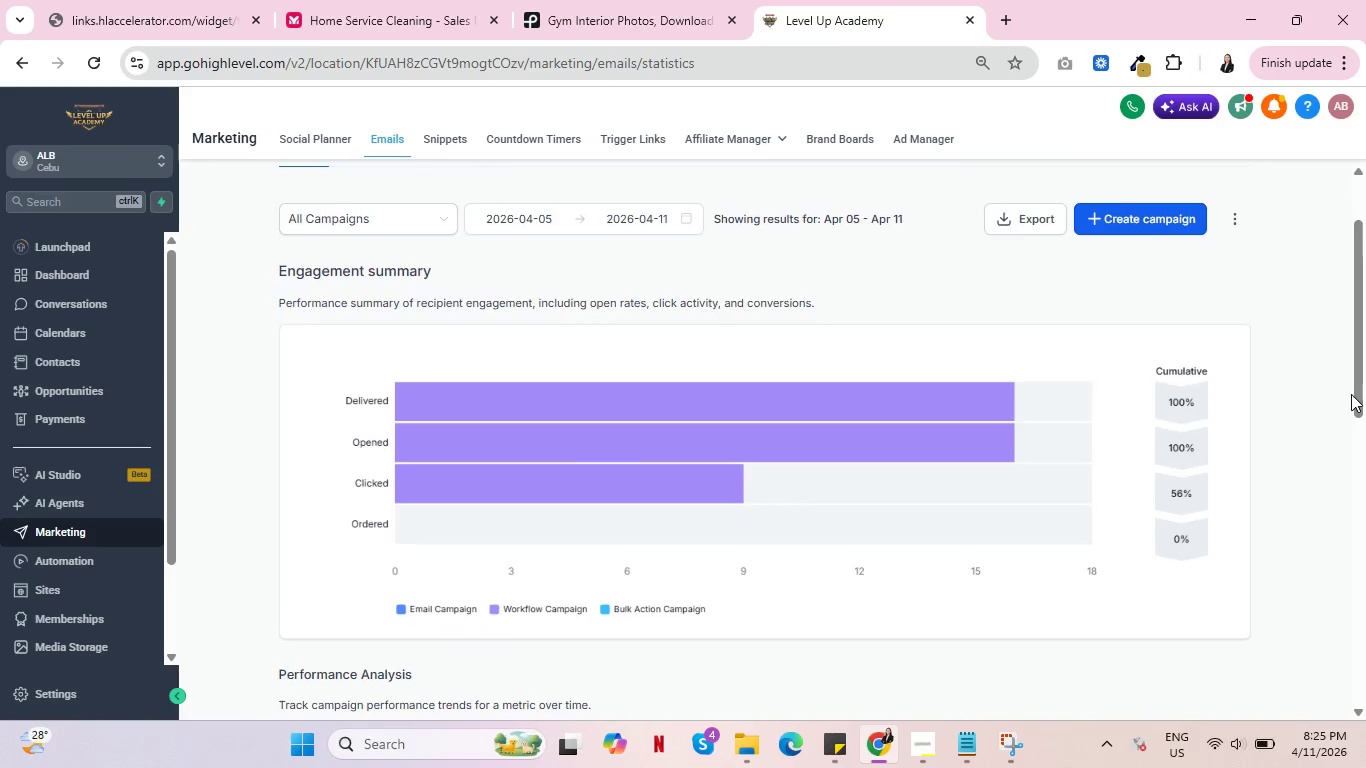 
scroll: coordinate [1351, 394], scroll_direction: up, amount: 4.0
 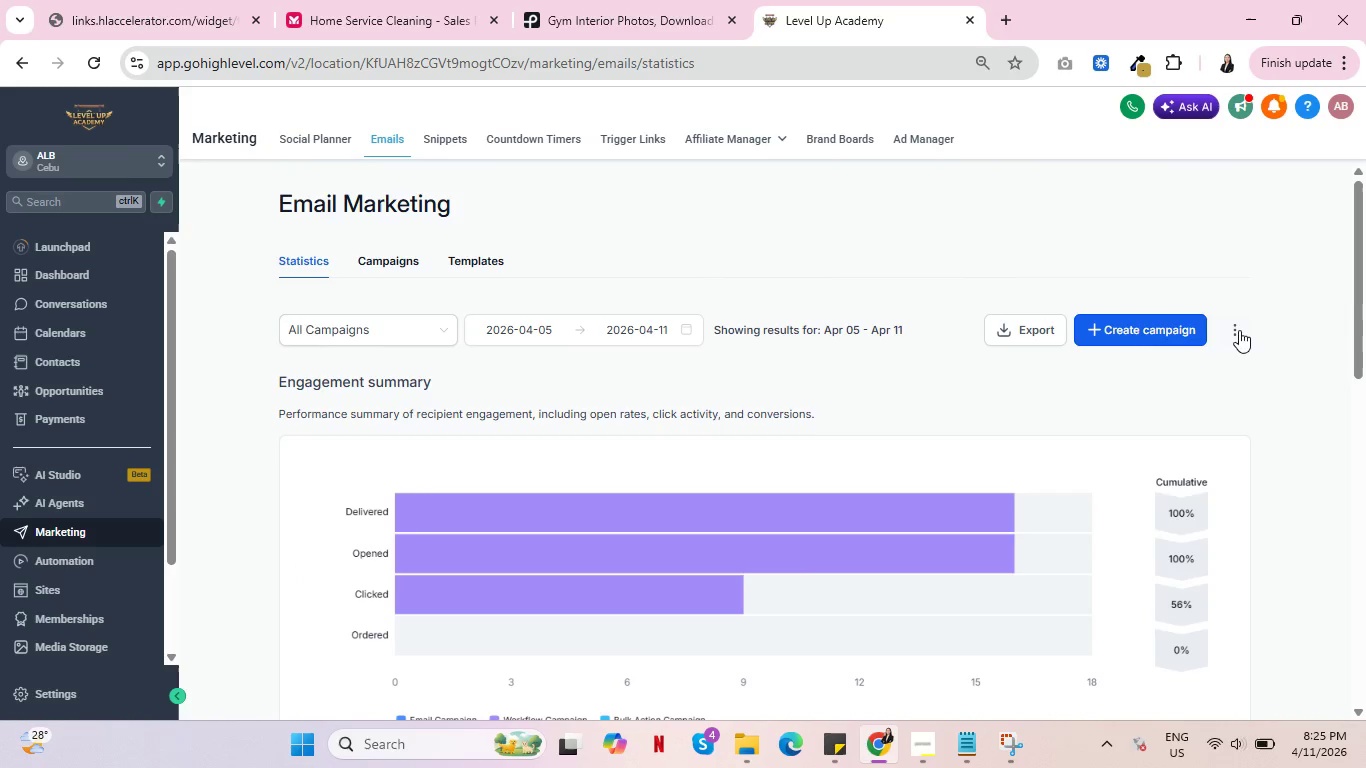 
left_click([1239, 330])
 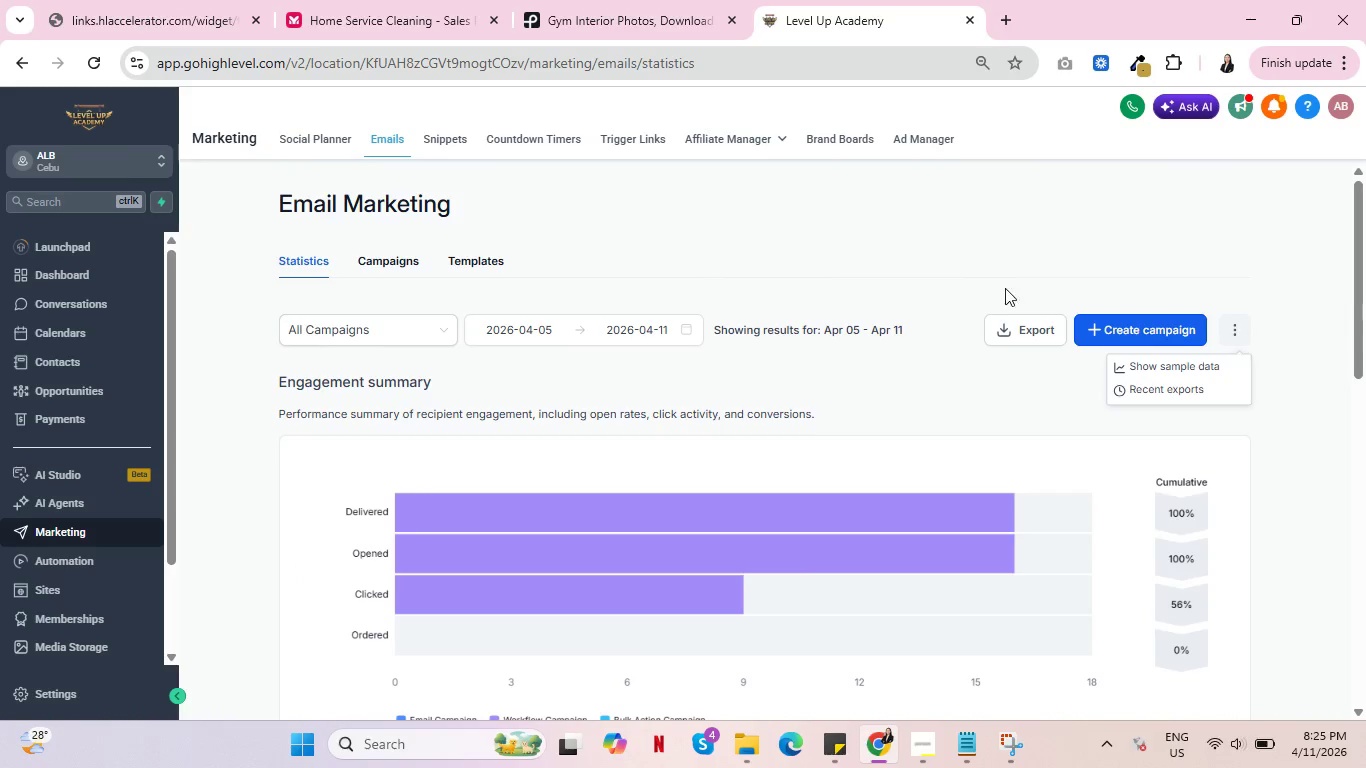 
left_click([823, 245])
 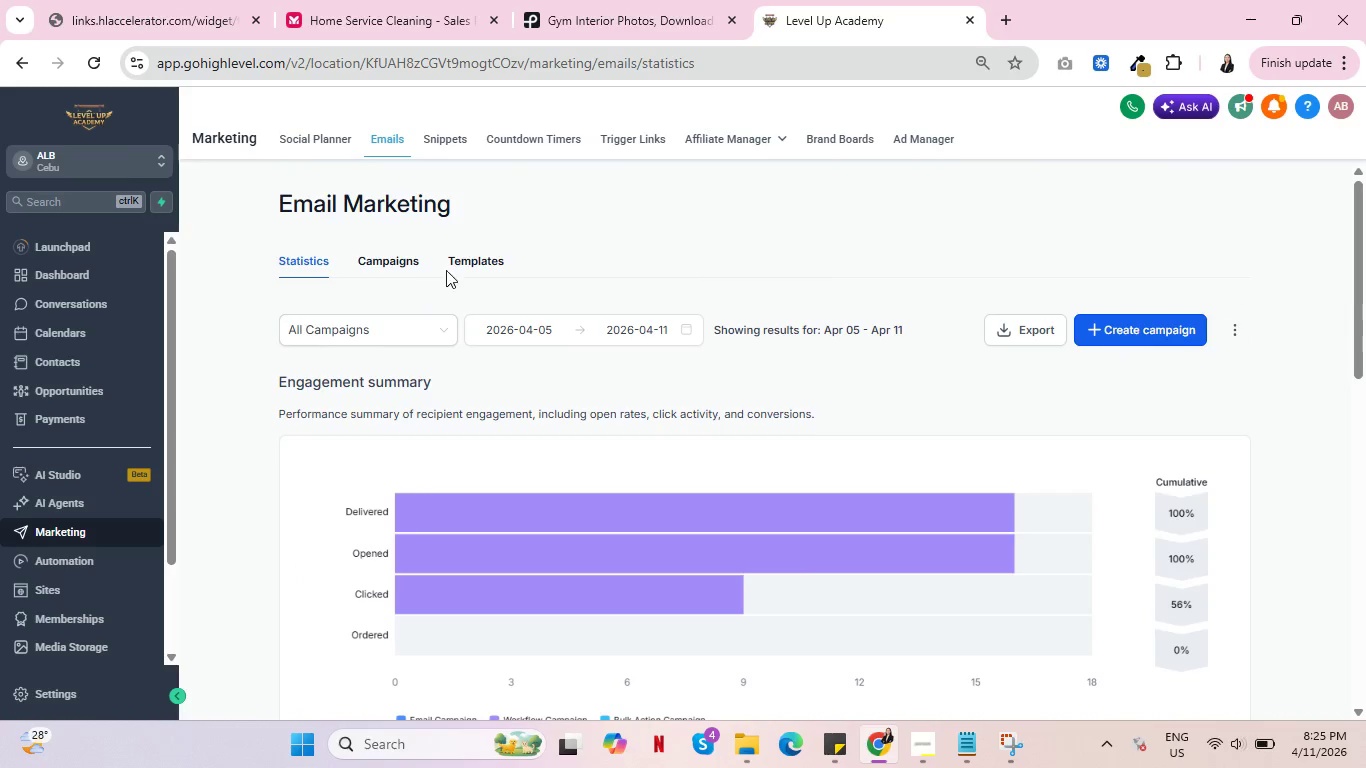 
left_click([465, 266])
 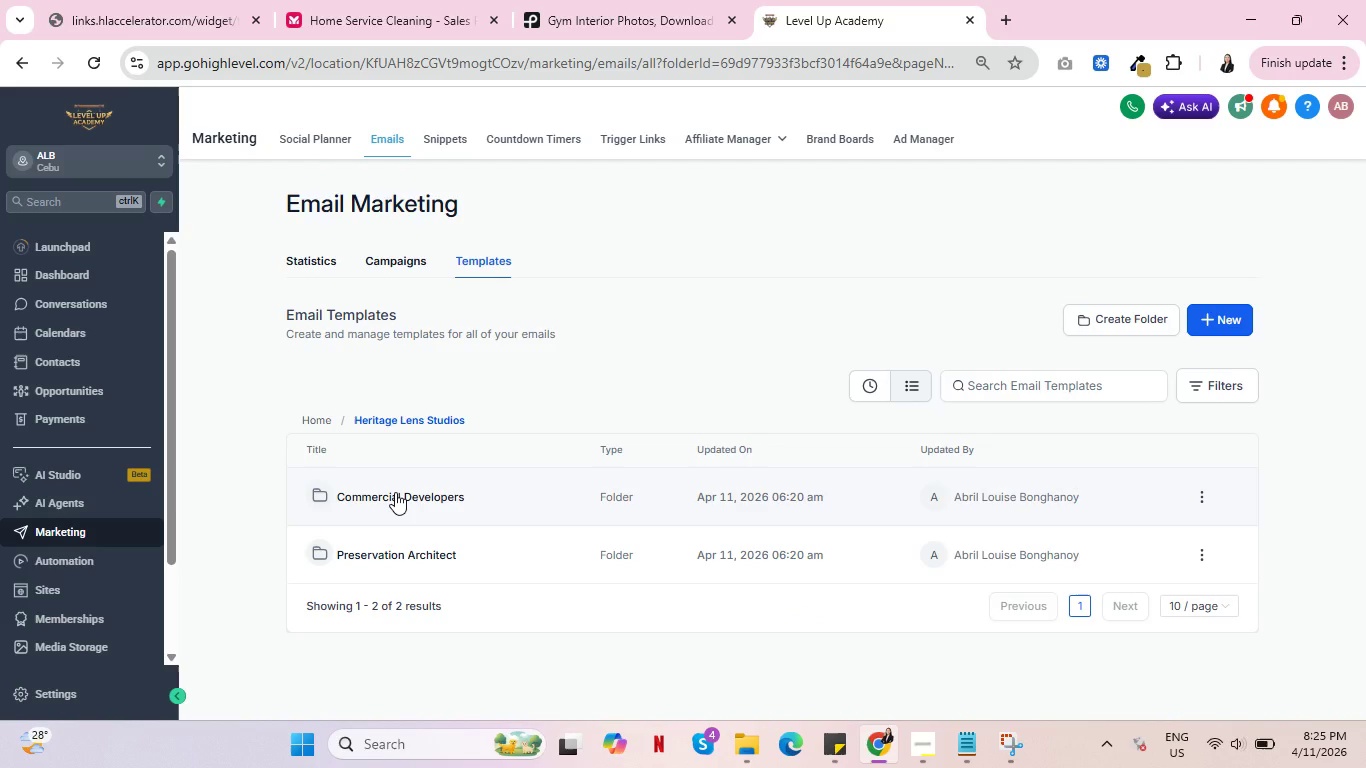 
wait(8.95)
 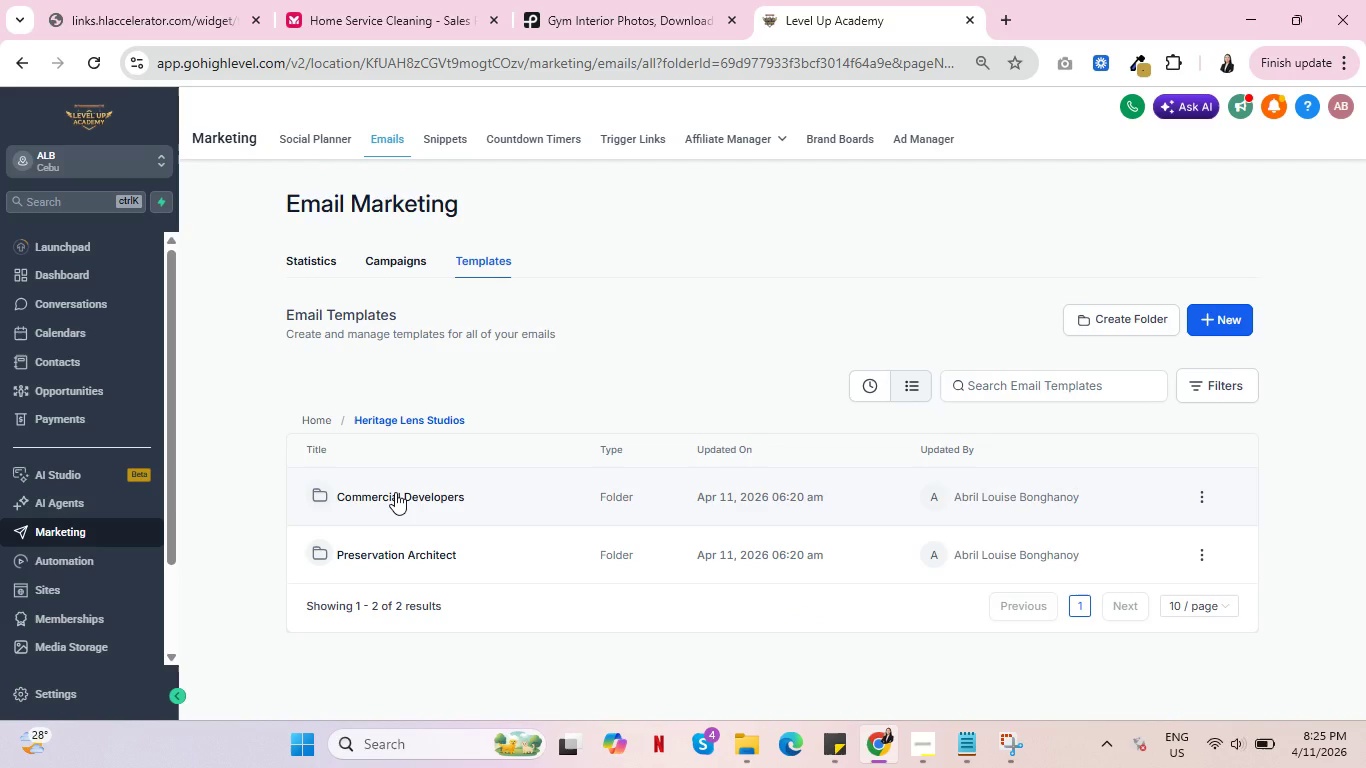 
left_click([420, 495])
 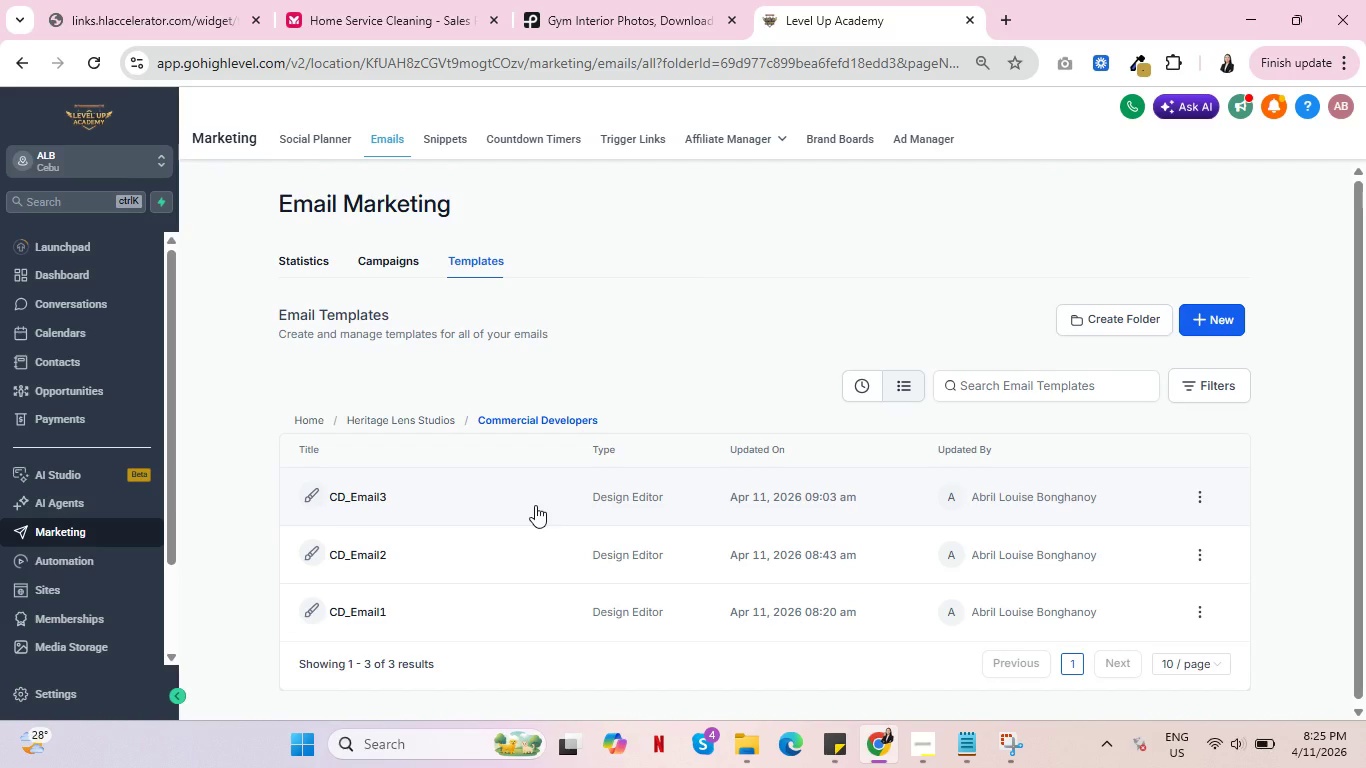 
wait(7.48)
 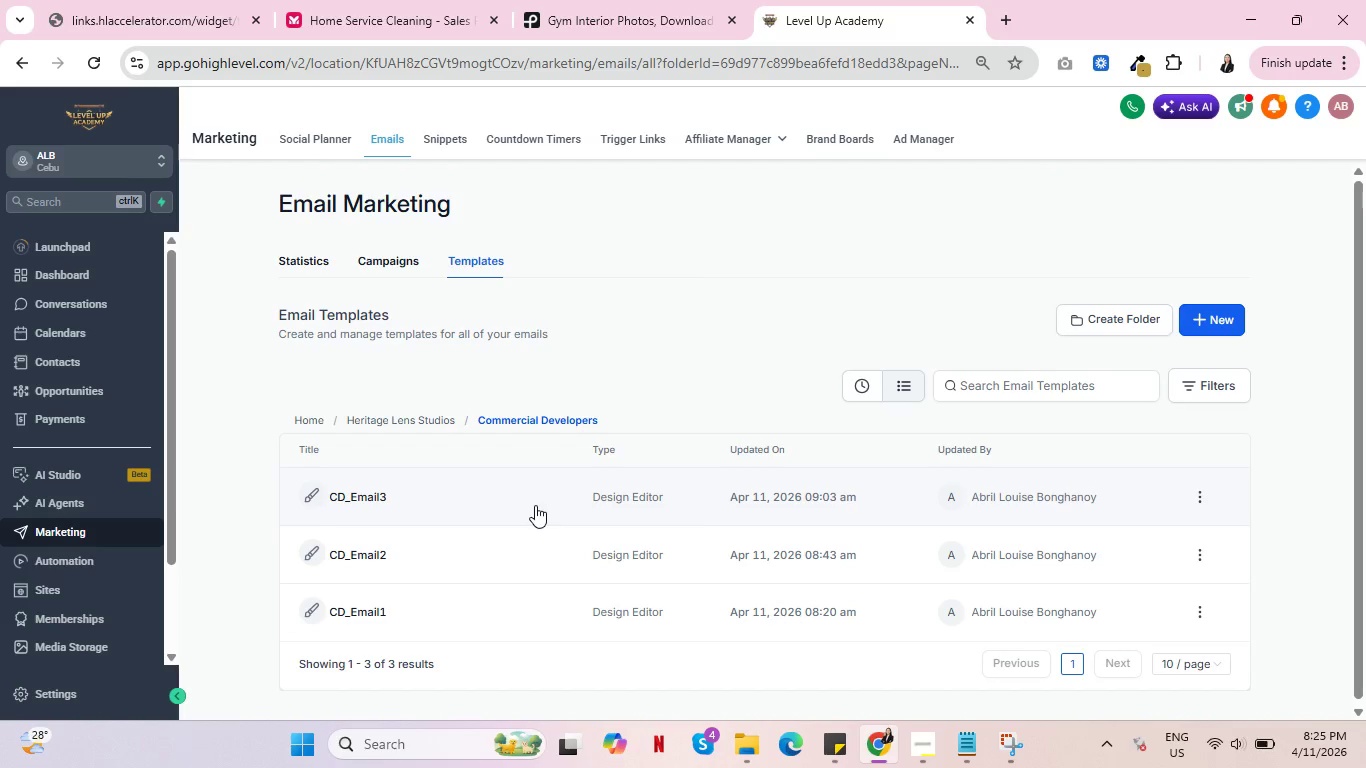 
scroll: coordinate [559, 495], scroll_direction: down, amount: 2.0
 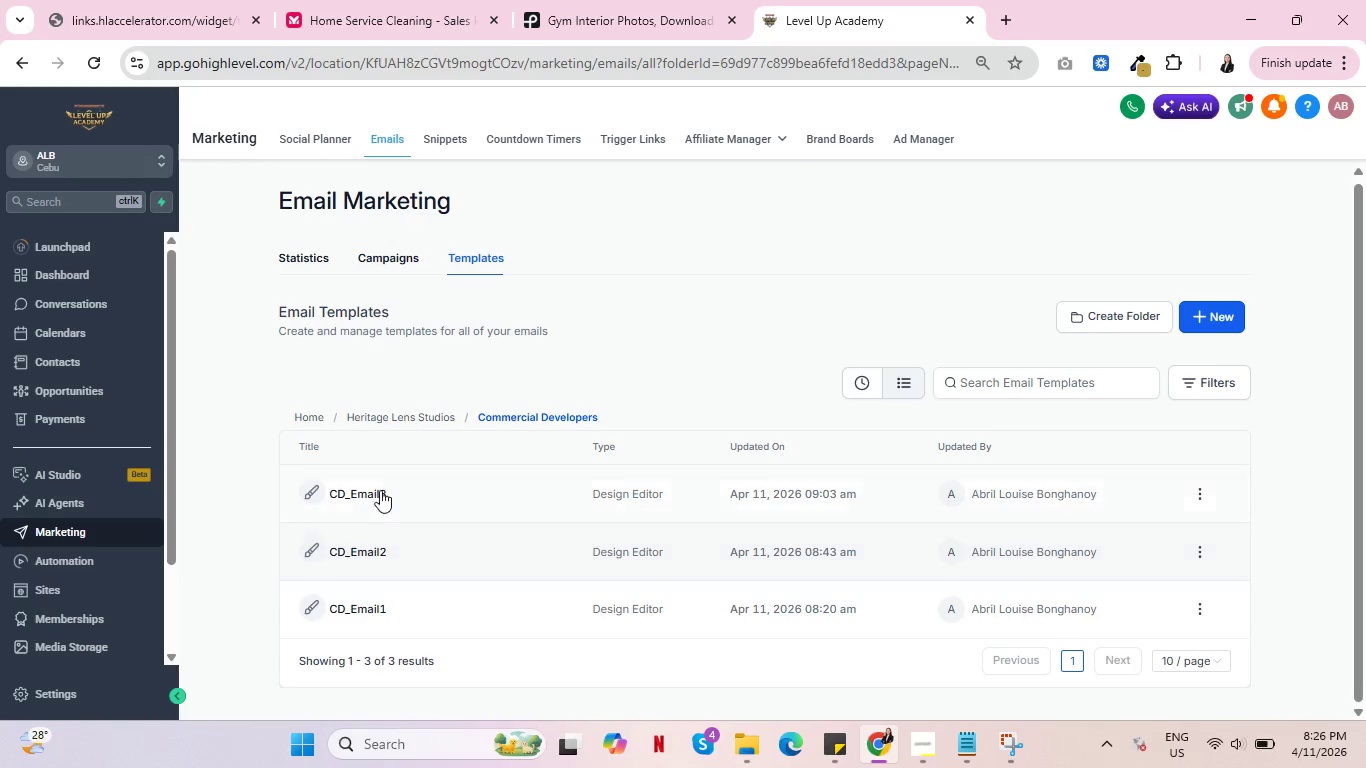 
left_click([373, 491])
 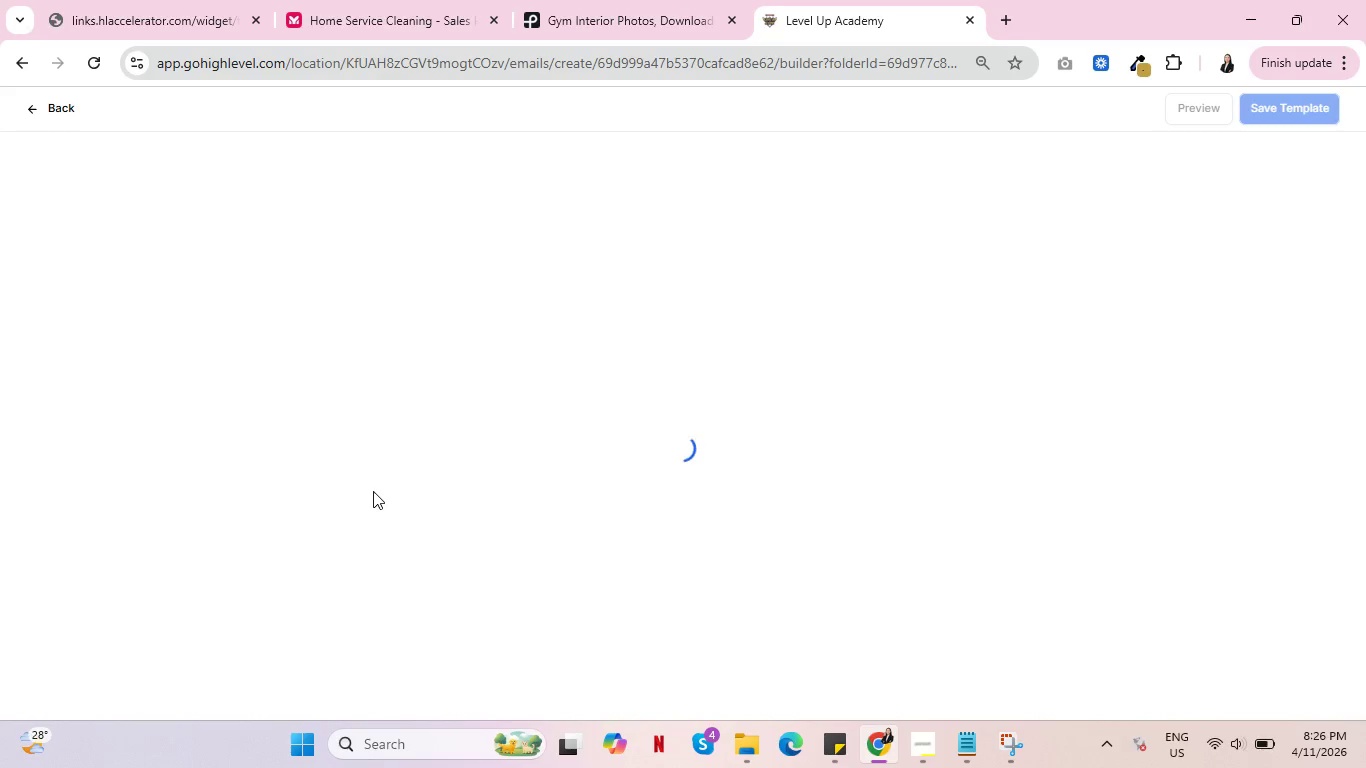 
wait(11.62)
 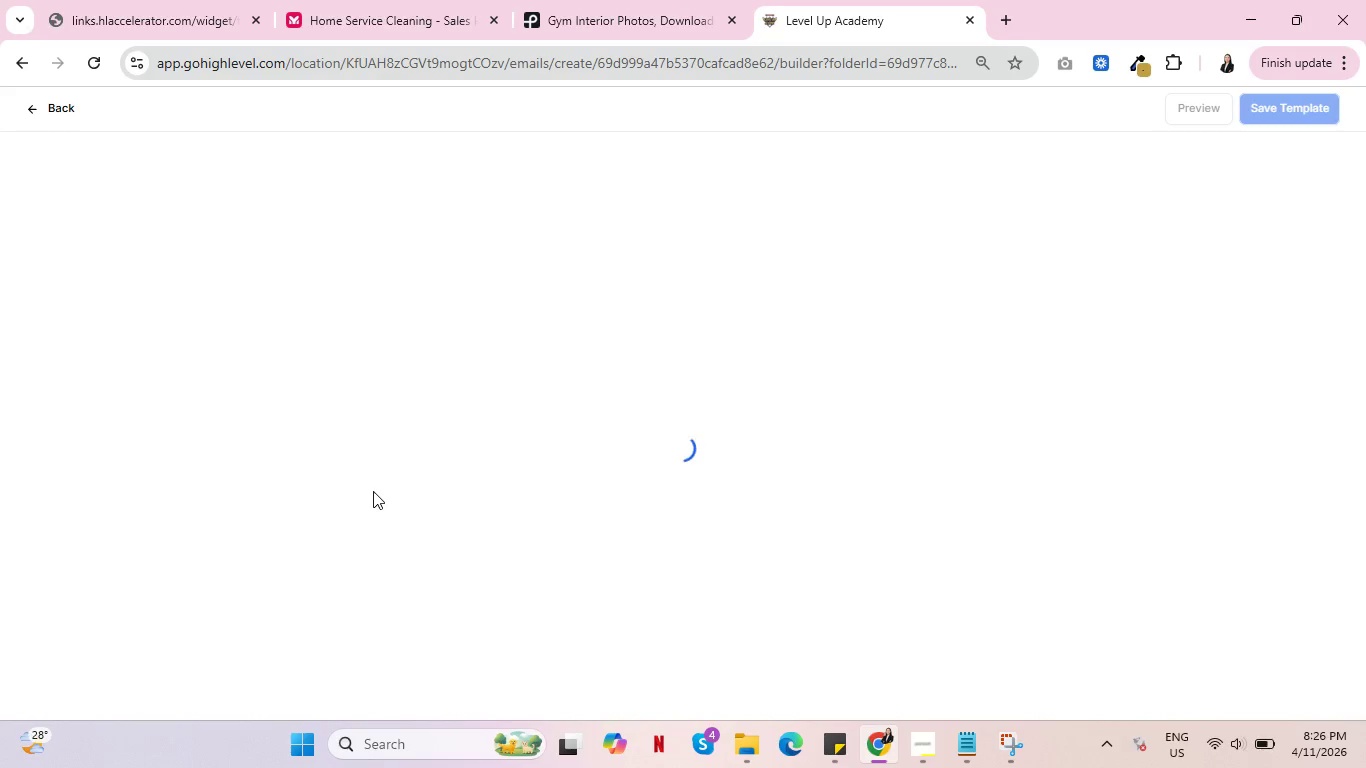 
scroll: coordinate [674, 507], scroll_direction: down, amount: 5.0
 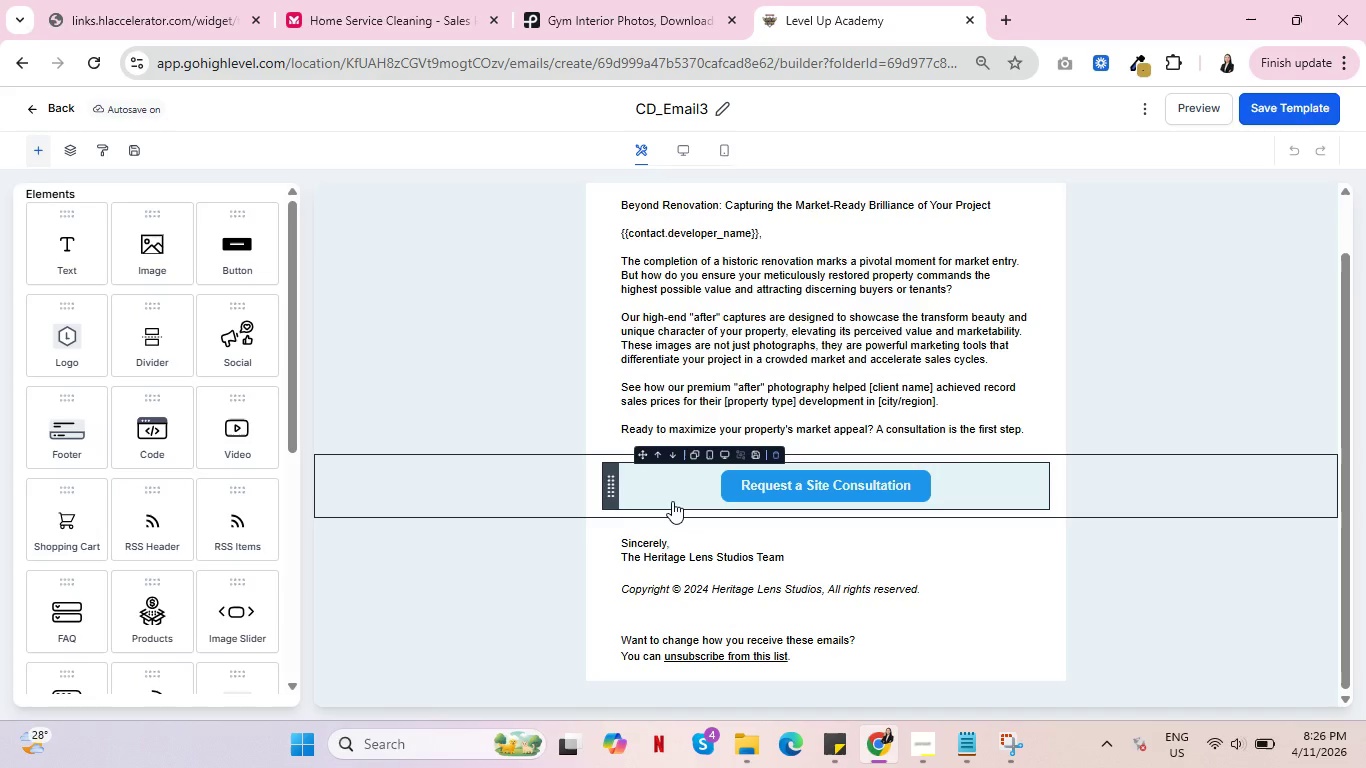 
wait(8.73)
 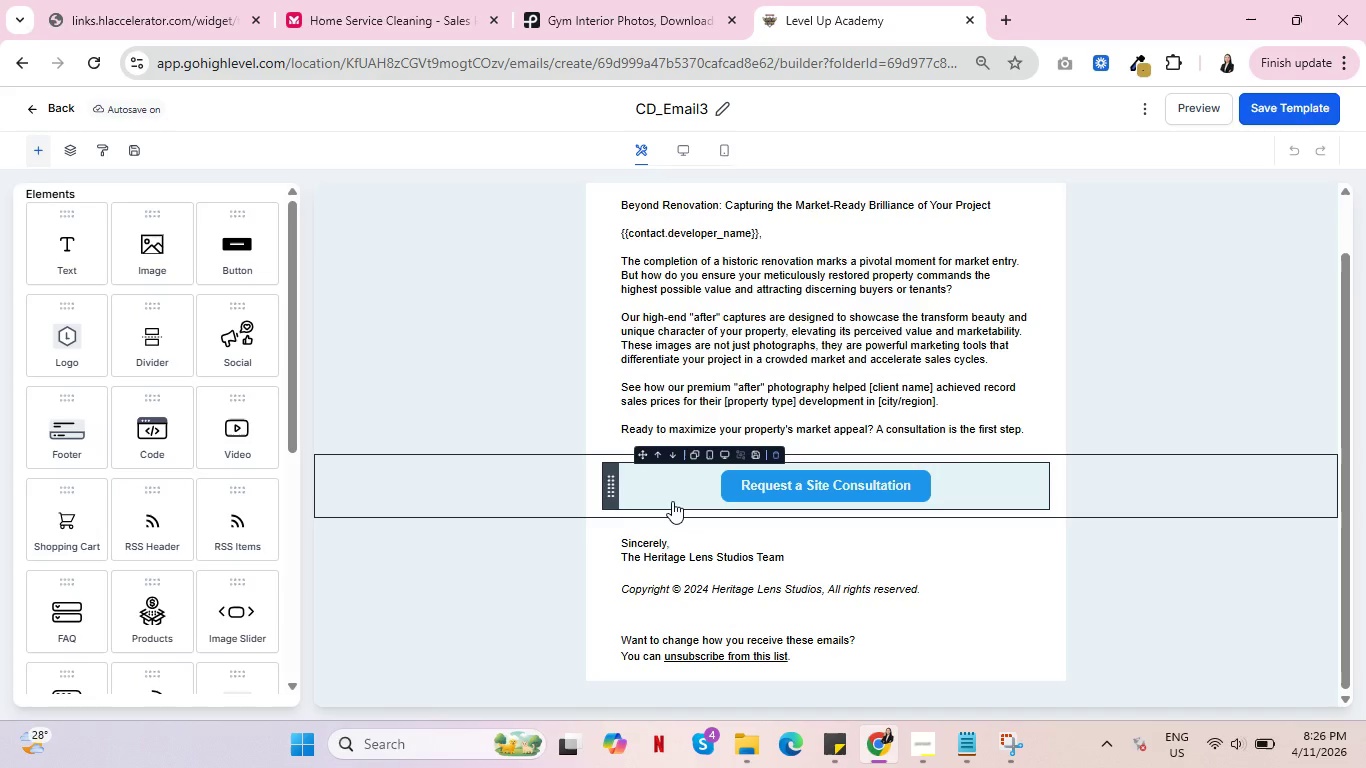 
scroll: coordinate [862, 513], scroll_direction: up, amount: 1.0
 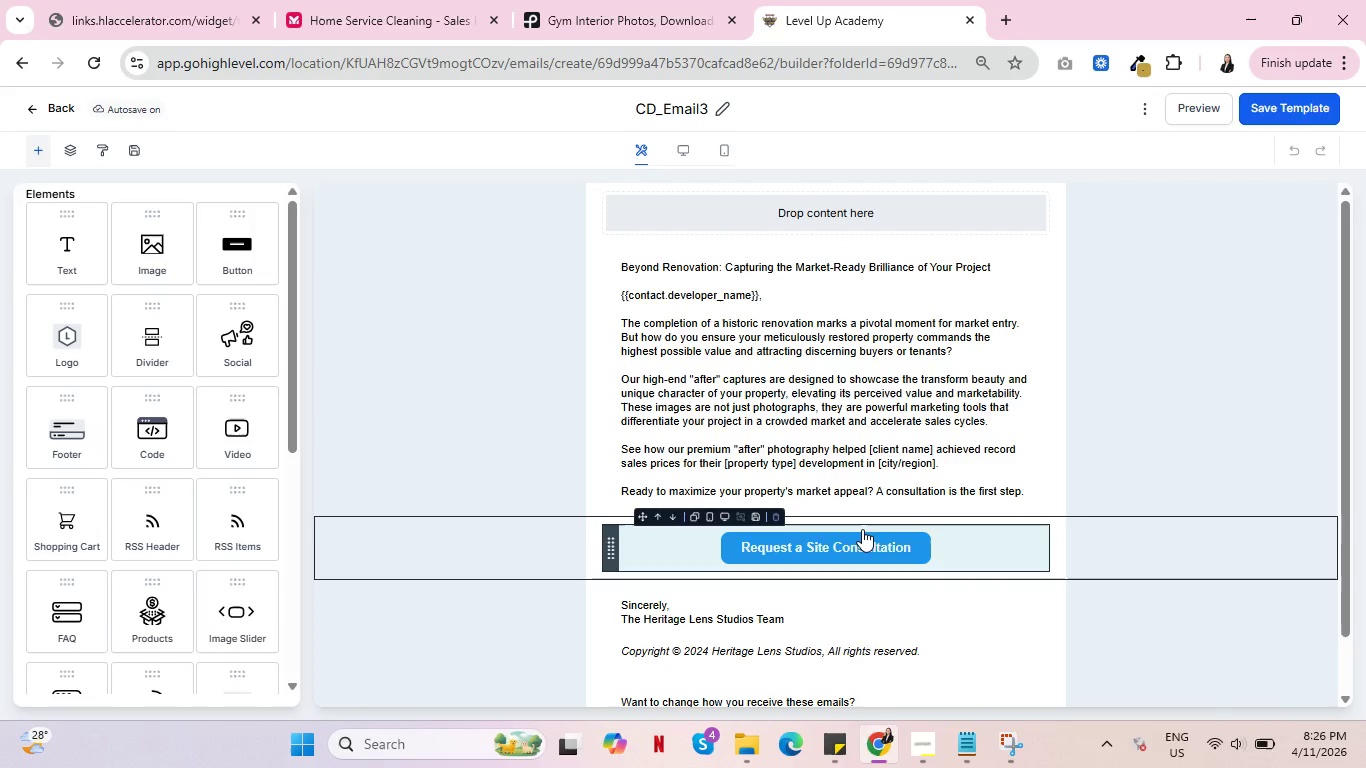 
wait(9.82)
 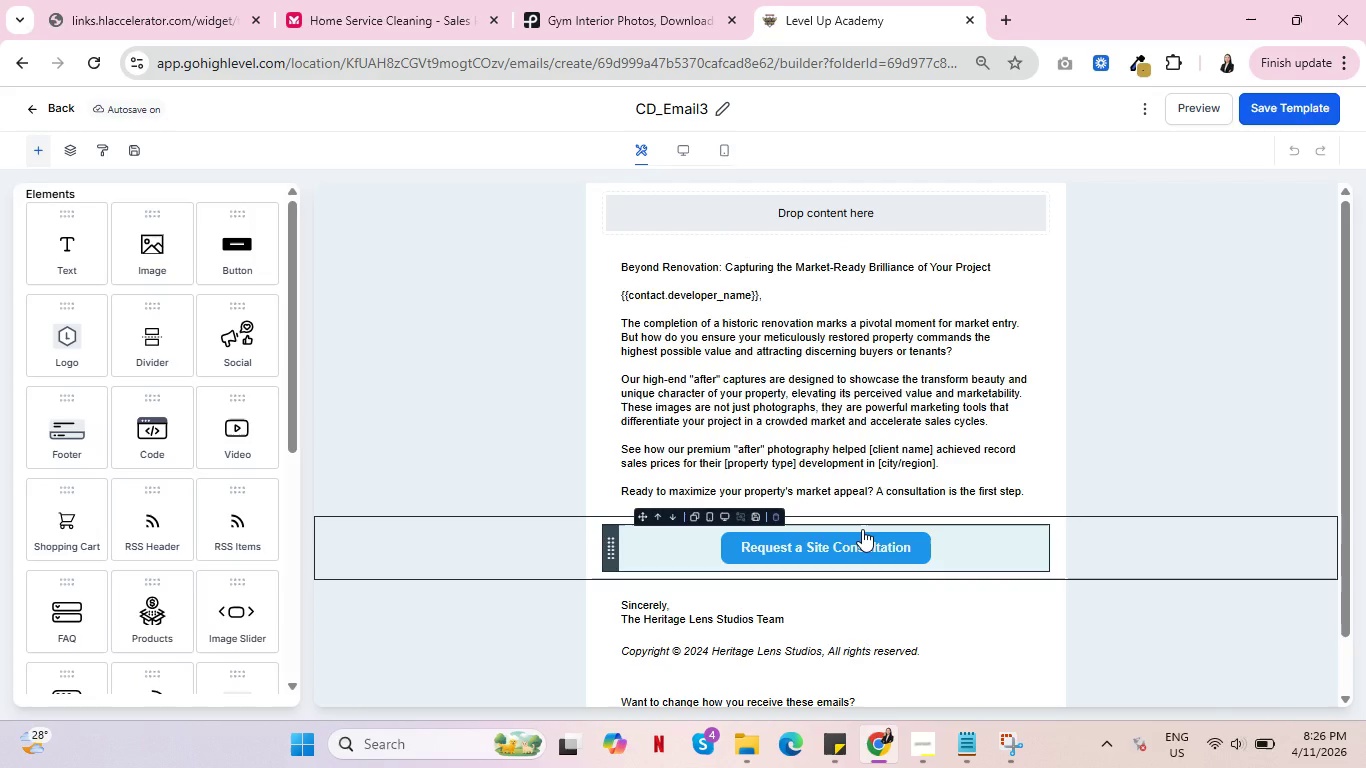 
left_click([32, 103])
 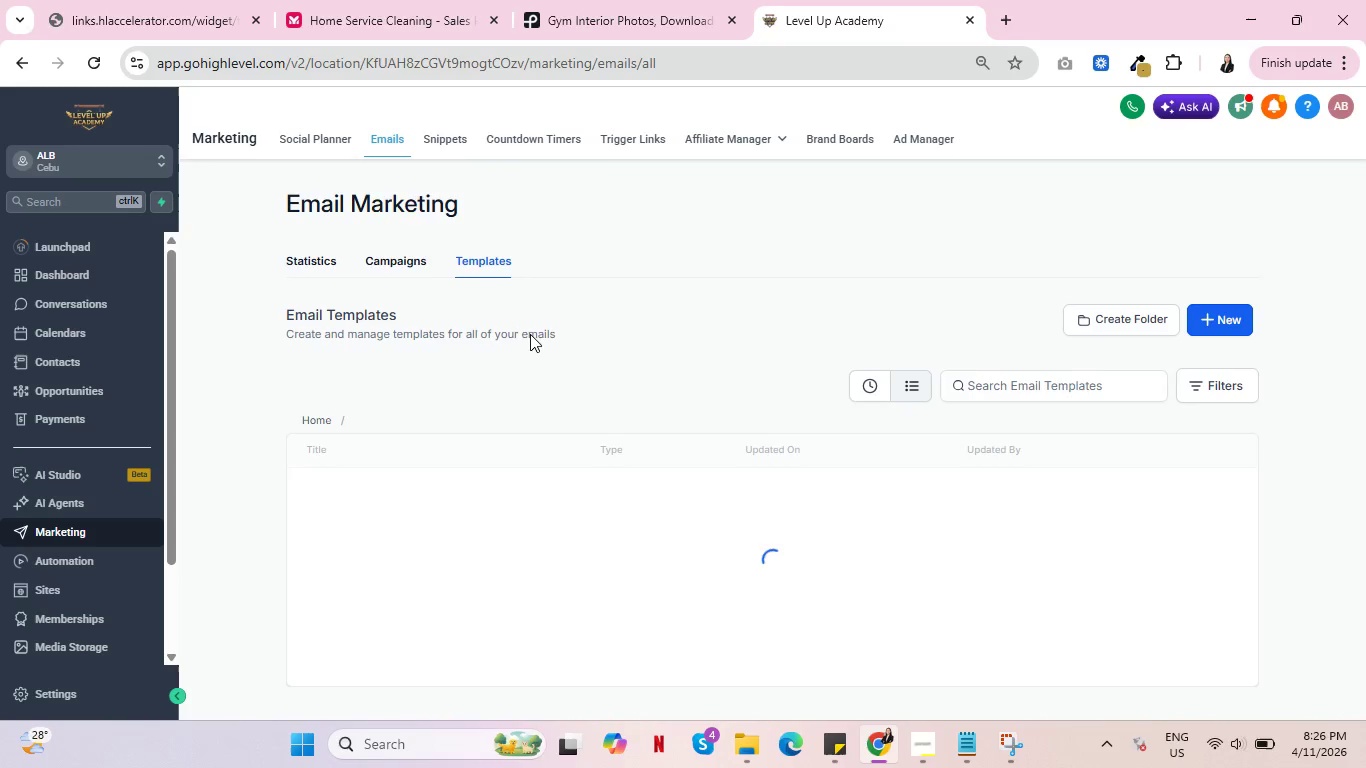 
left_click([1201, 329])
 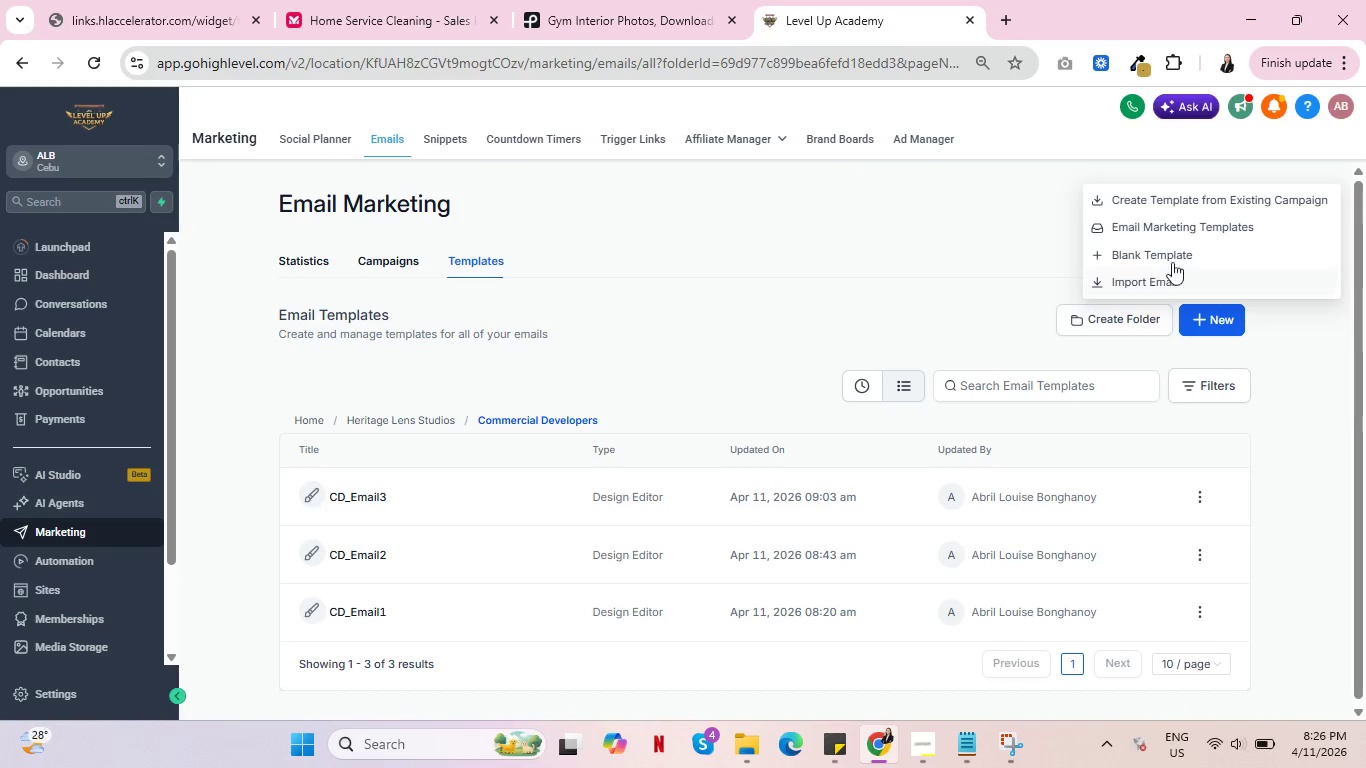 
left_click([1170, 253])
 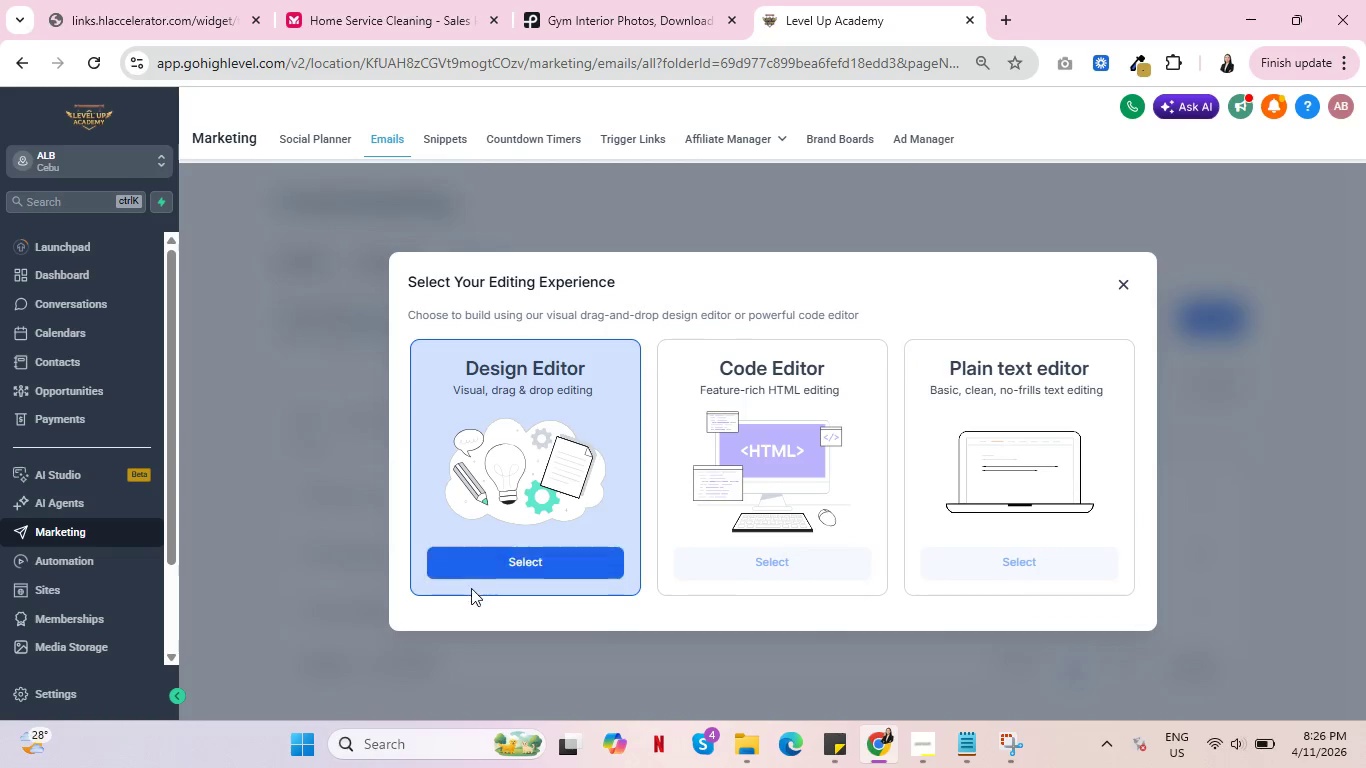 
left_click([503, 568])
 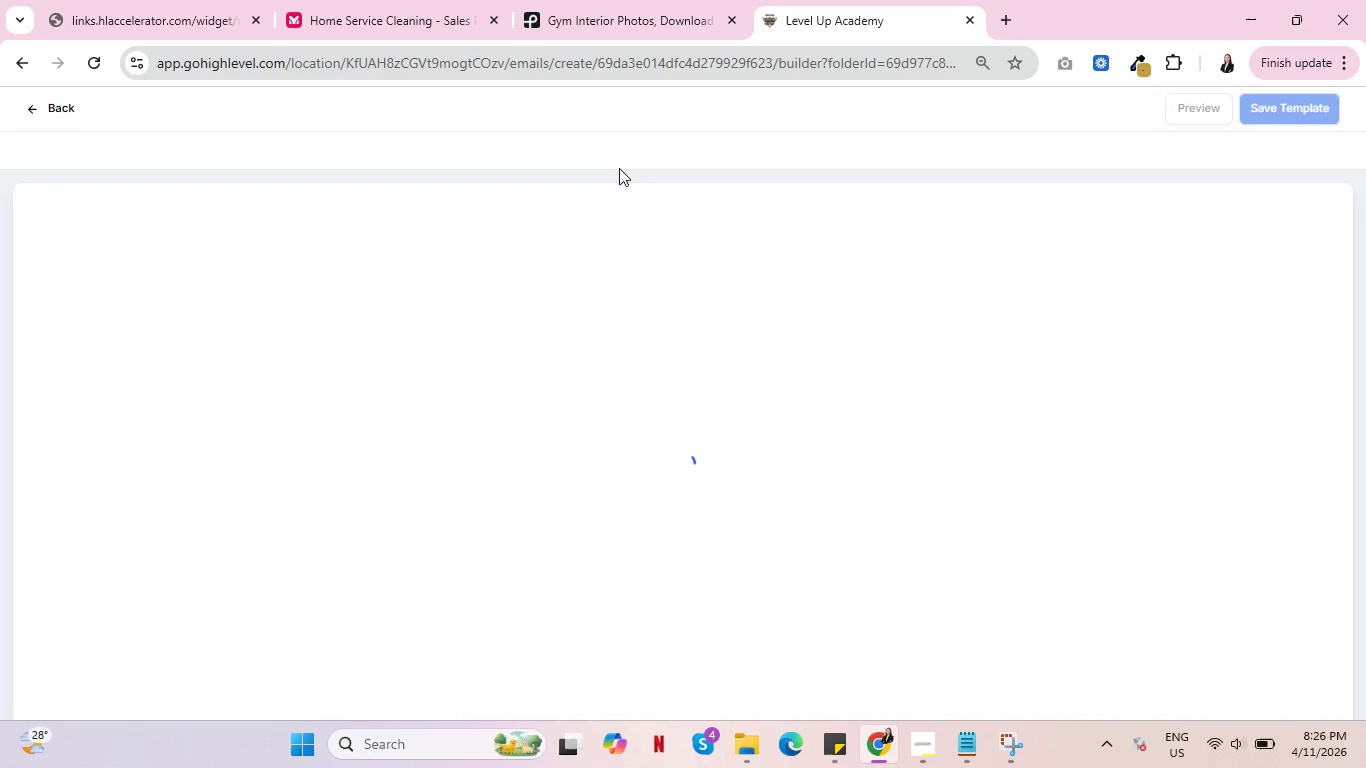 
wait(6.42)
 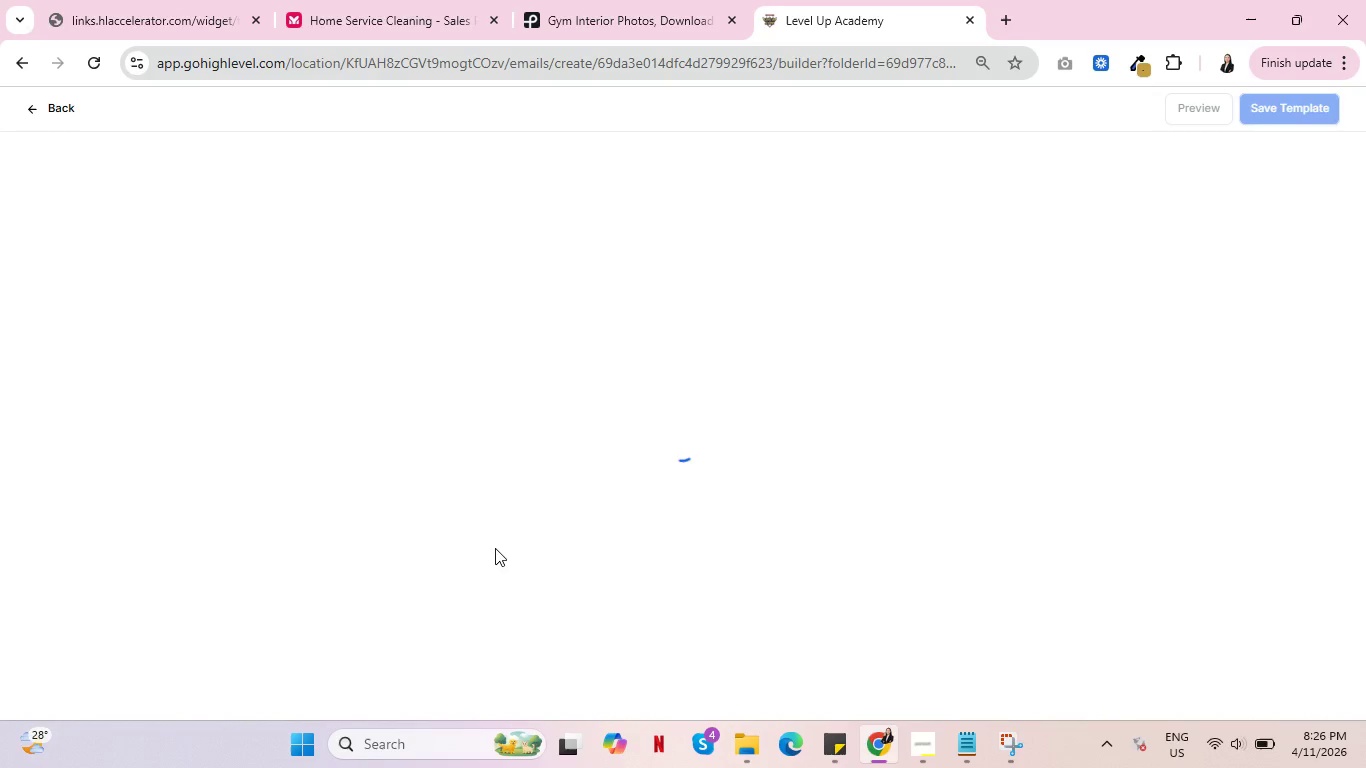 
left_click([674, 114])
 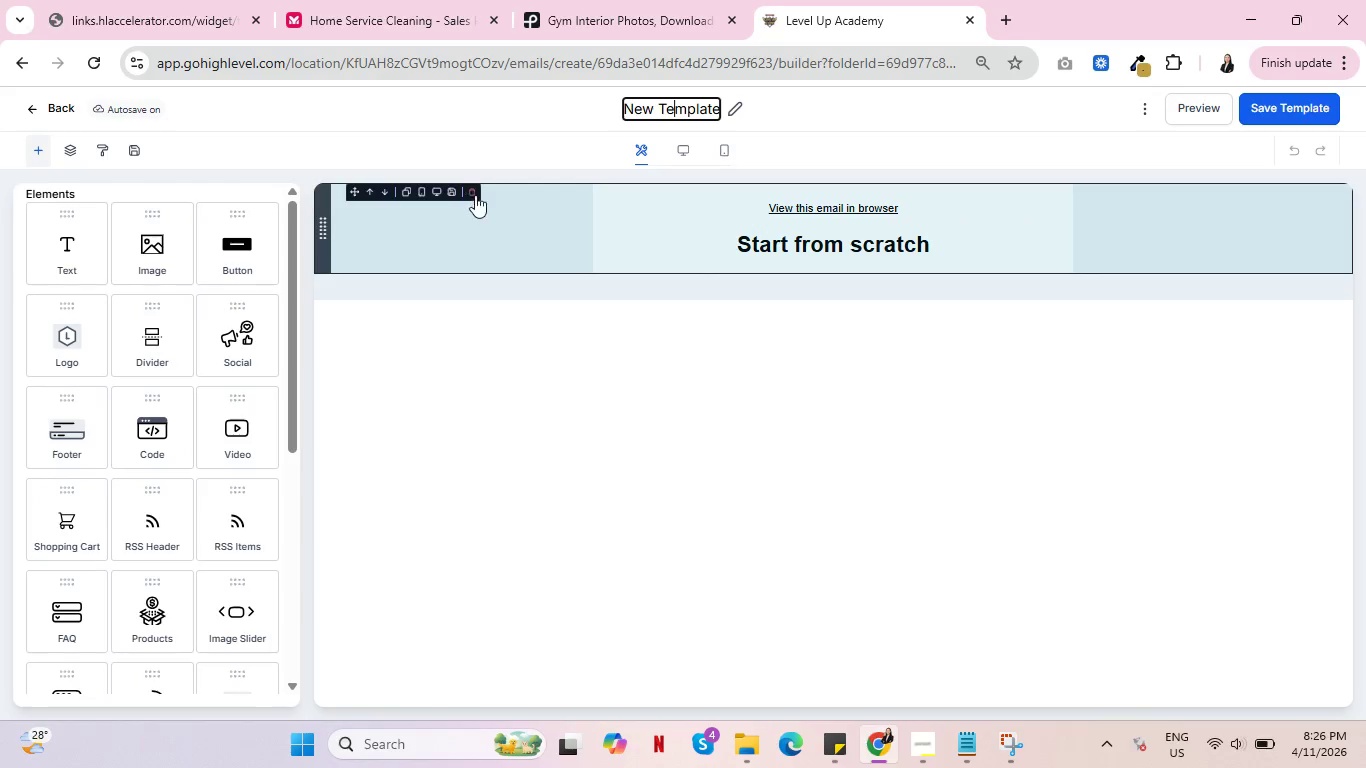 
left_click([470, 193])
 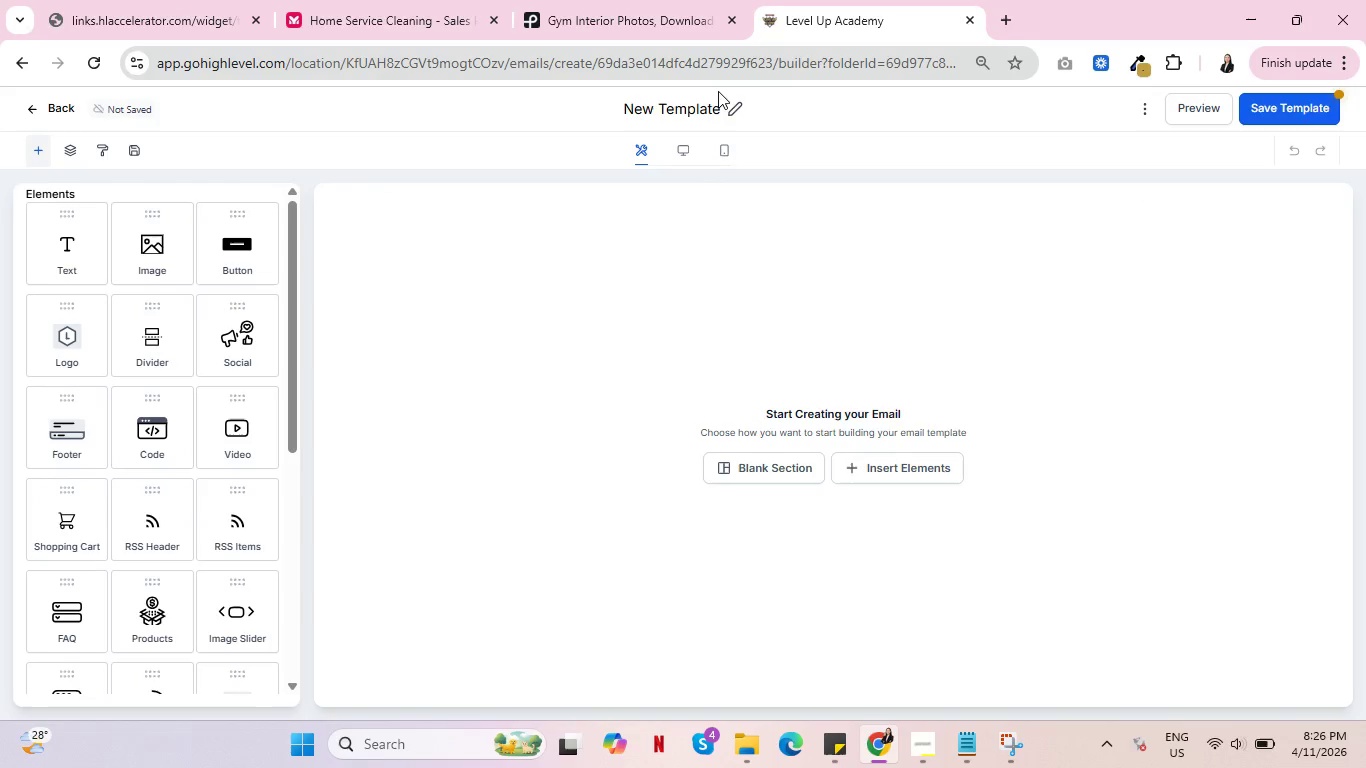 
left_click([700, 104])
 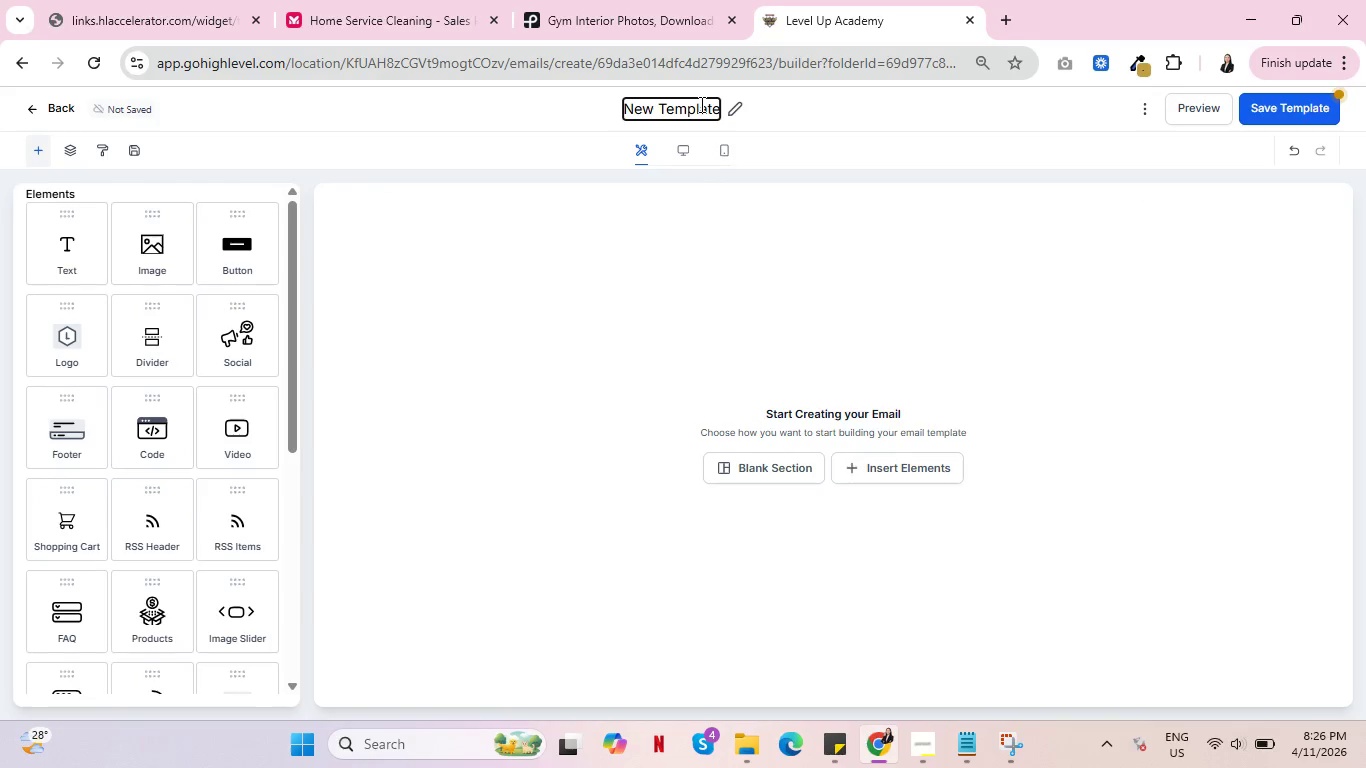 
key(Control+ControlLeft)
 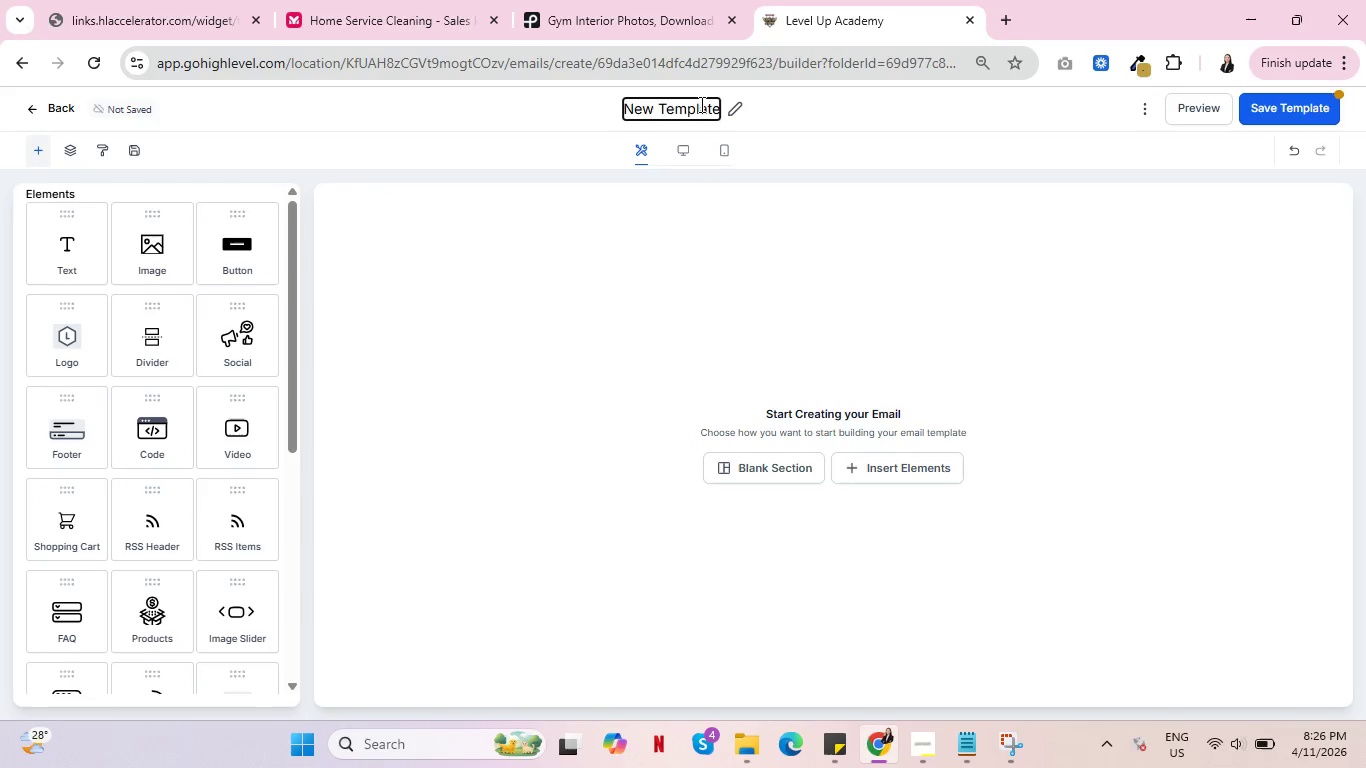 
key(Control+A)
 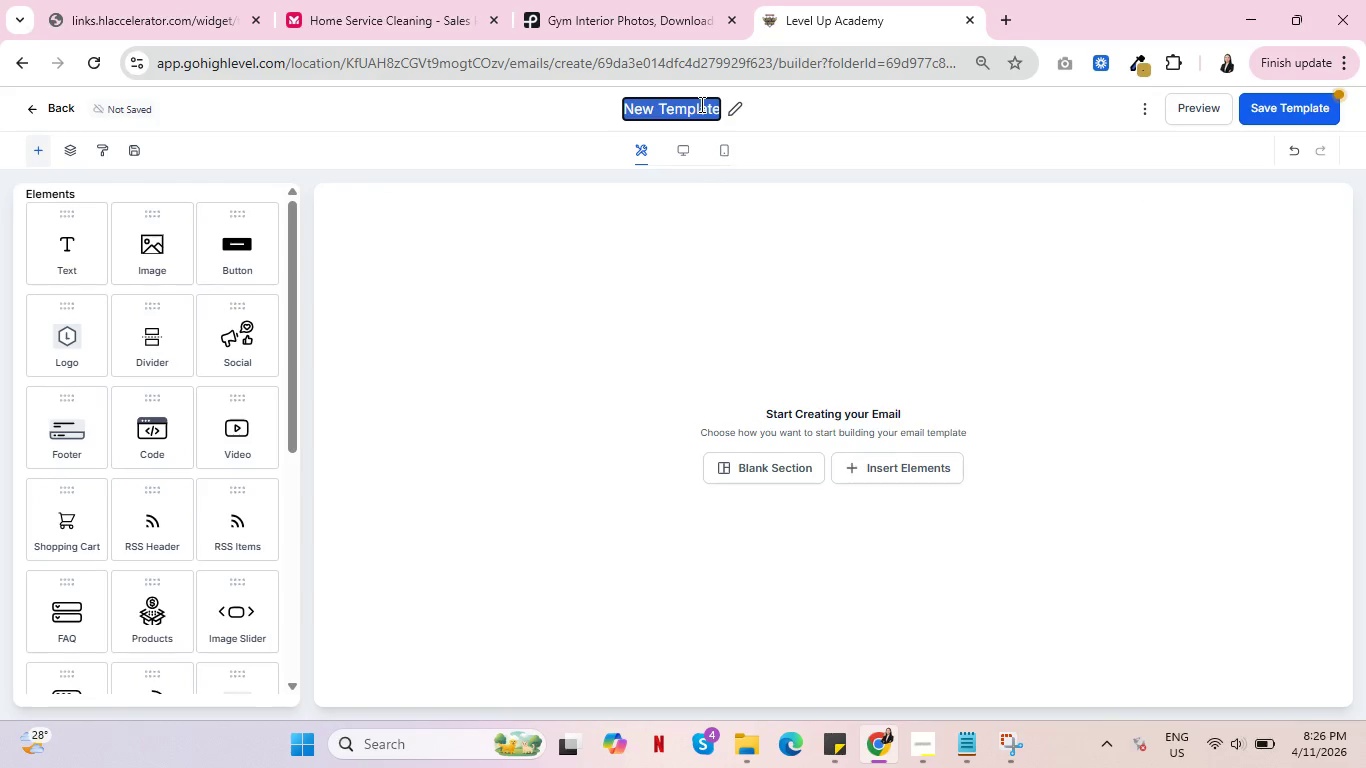 
type(Cd)
key(Backspace)
type(D_Email4)
 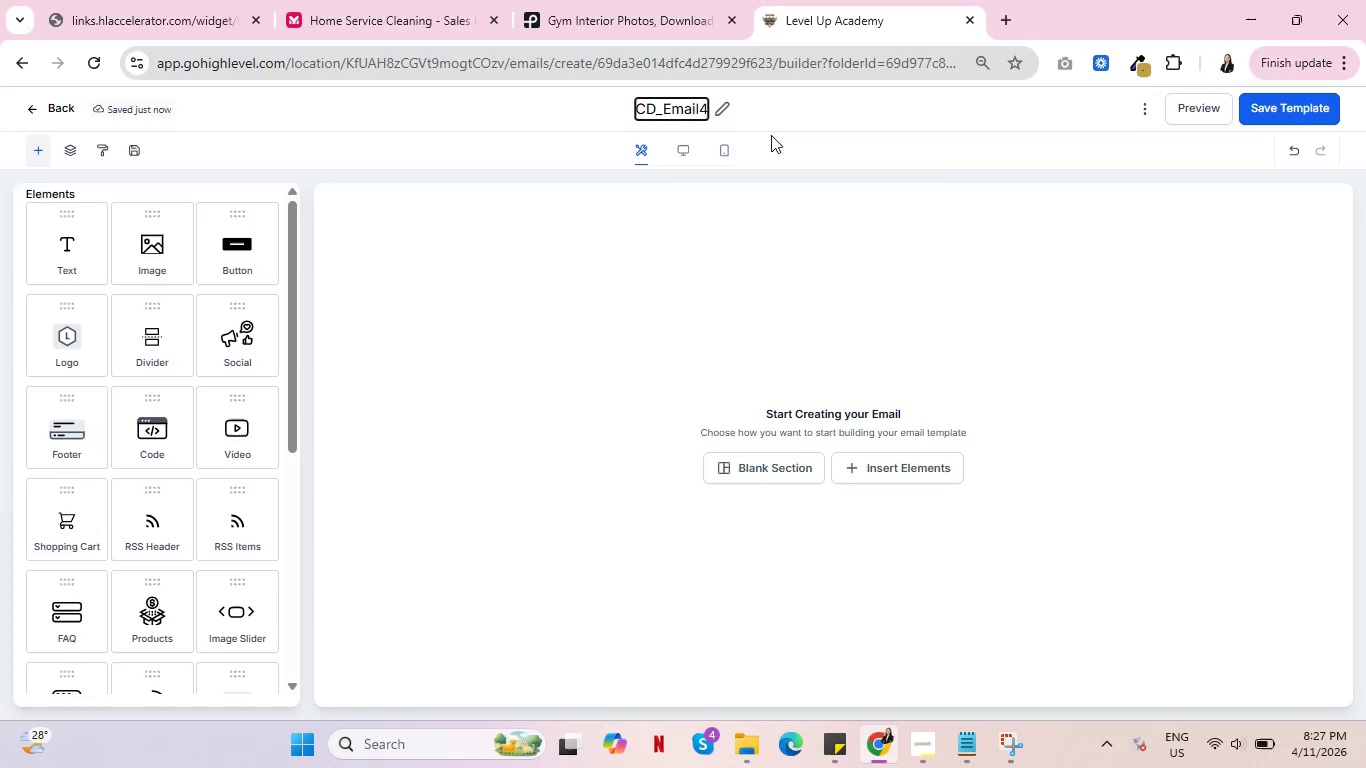 
left_click([954, 114])
 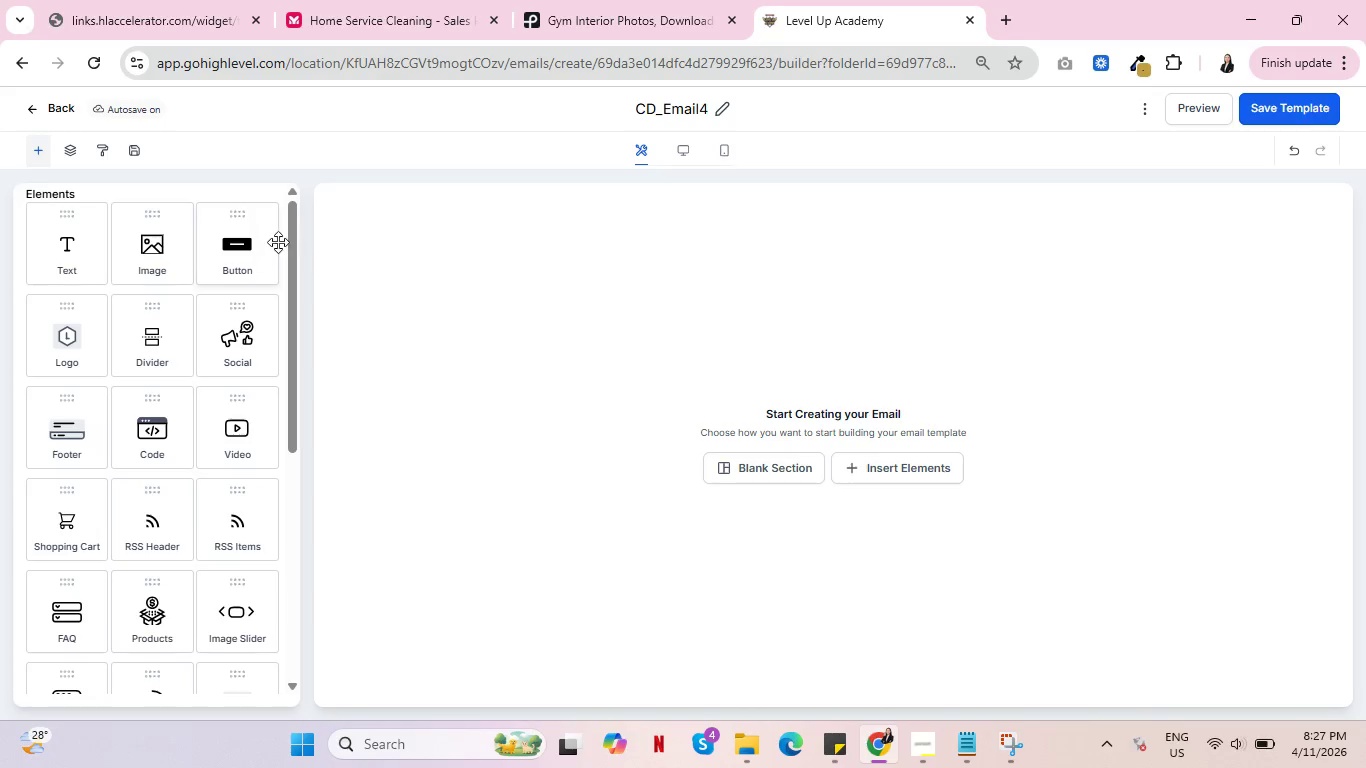 
scroll: coordinate [225, 381], scroll_direction: down, amount: 5.0
 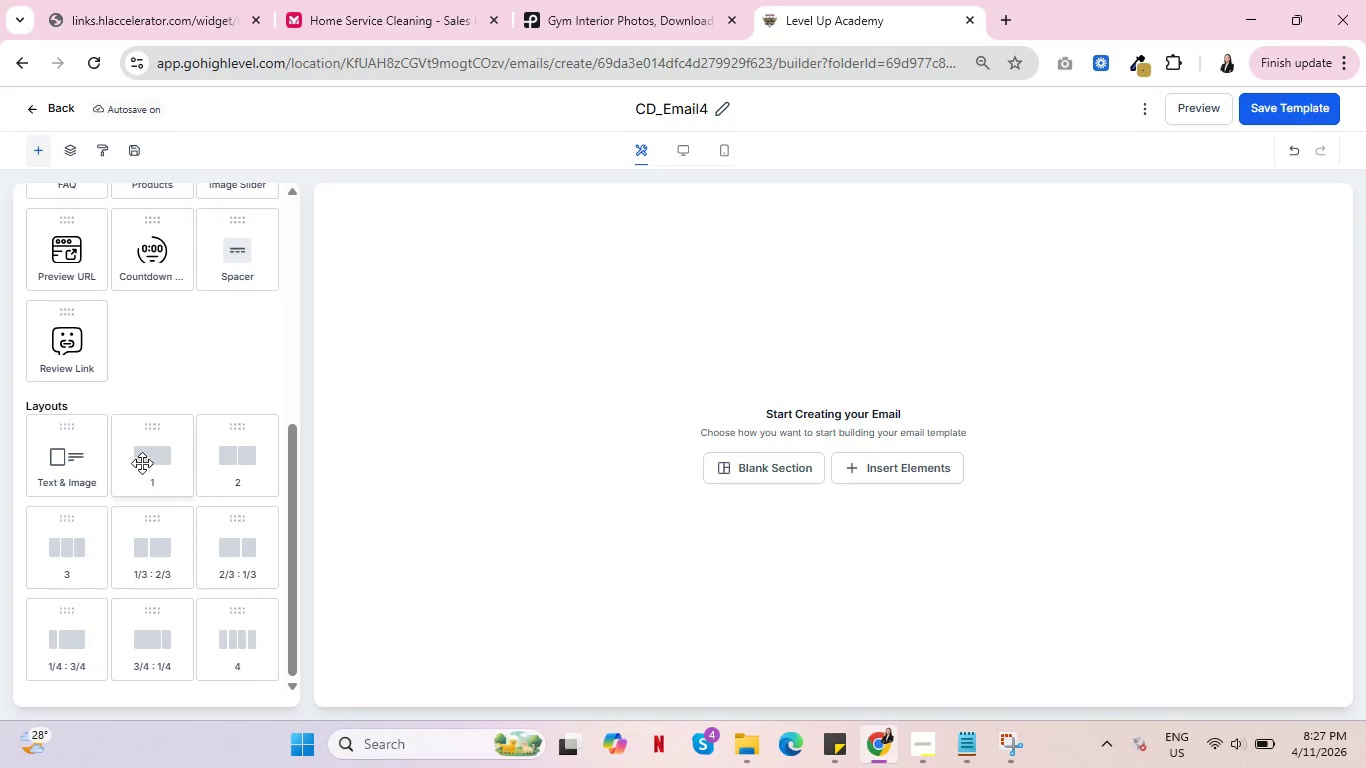 
left_click_drag(start_coordinate=[138, 460], to_coordinate=[684, 305])
 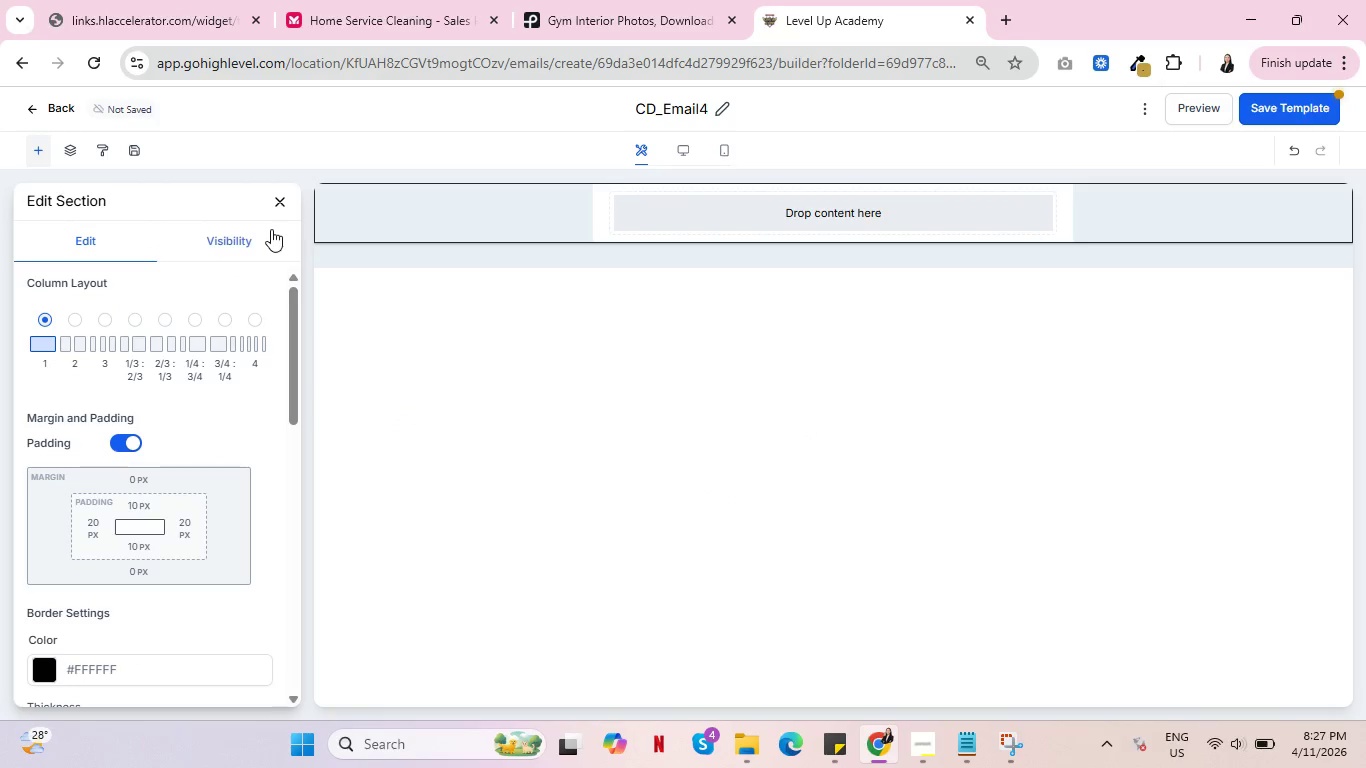 
left_click([275, 202])
 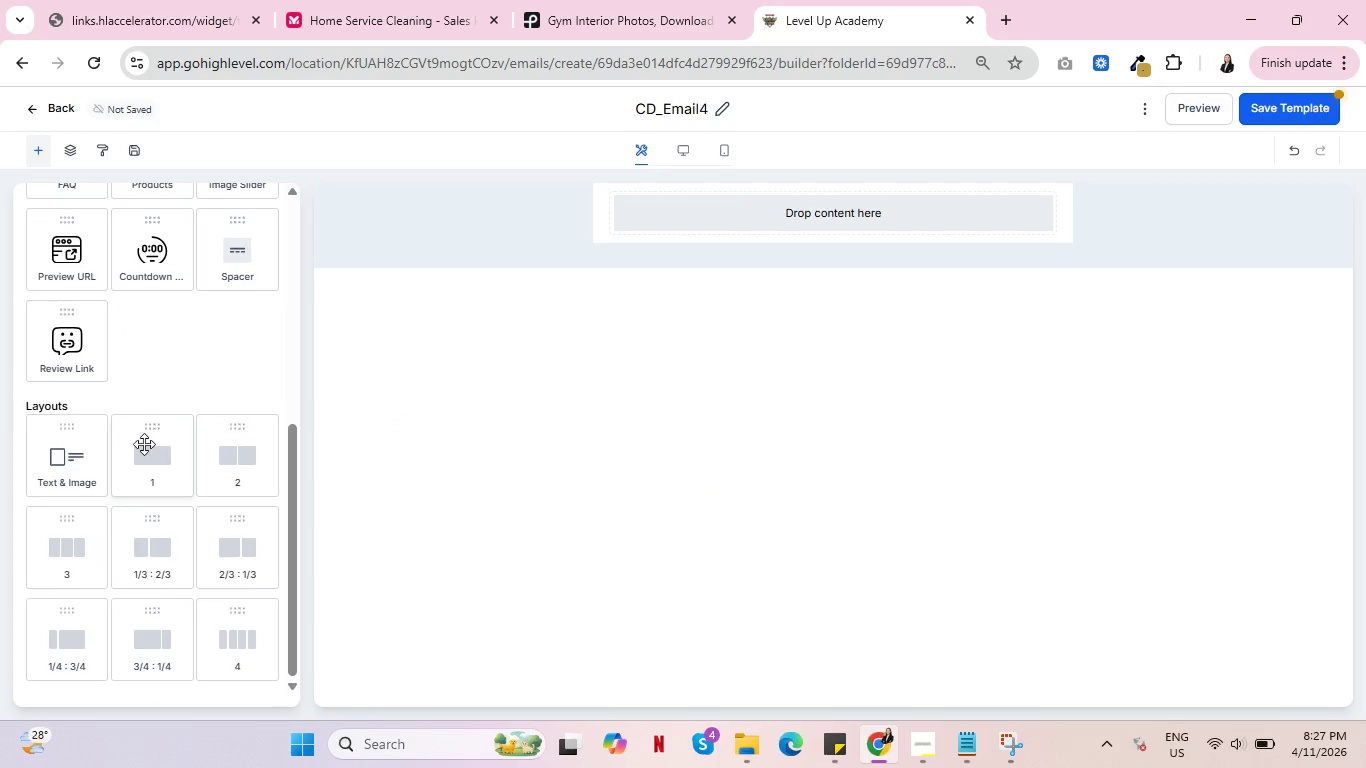 
left_click_drag(start_coordinate=[143, 450], to_coordinate=[748, 217])
 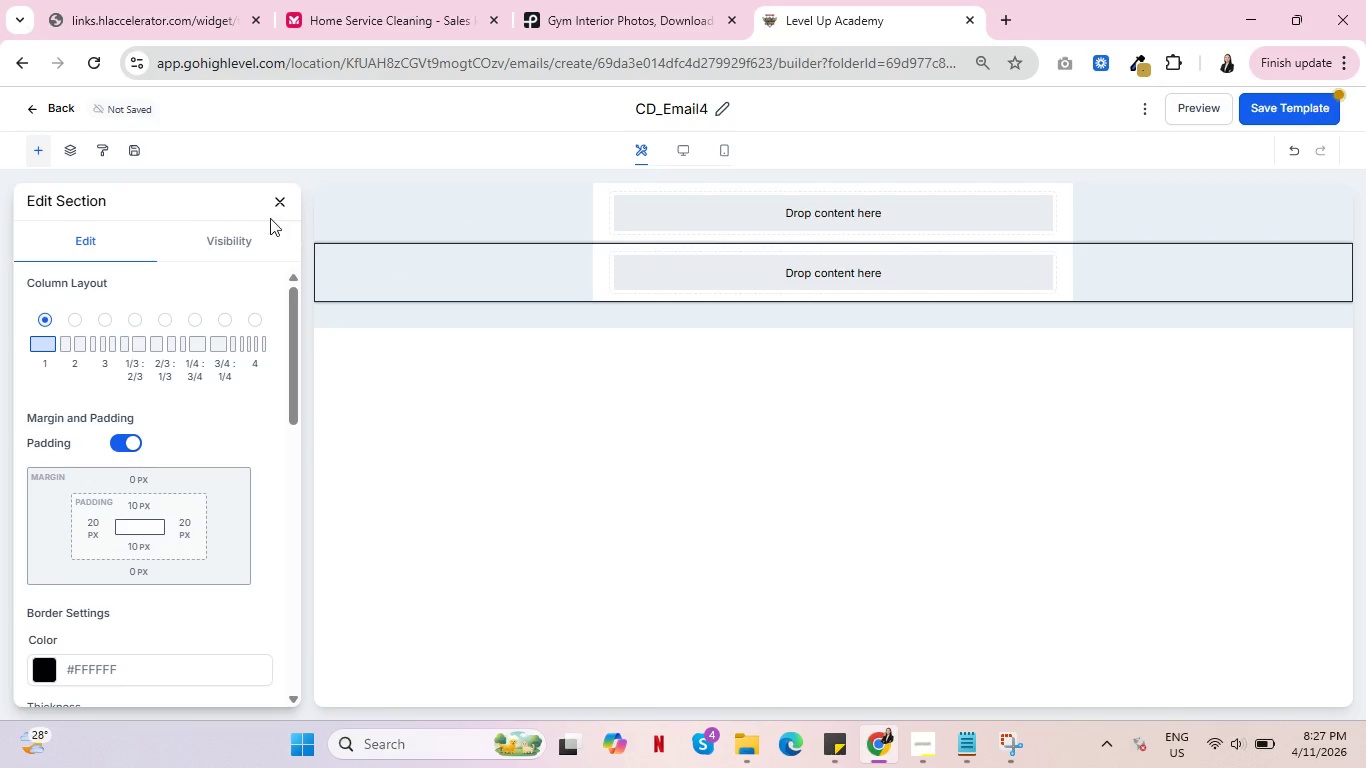 
left_click([277, 205])
 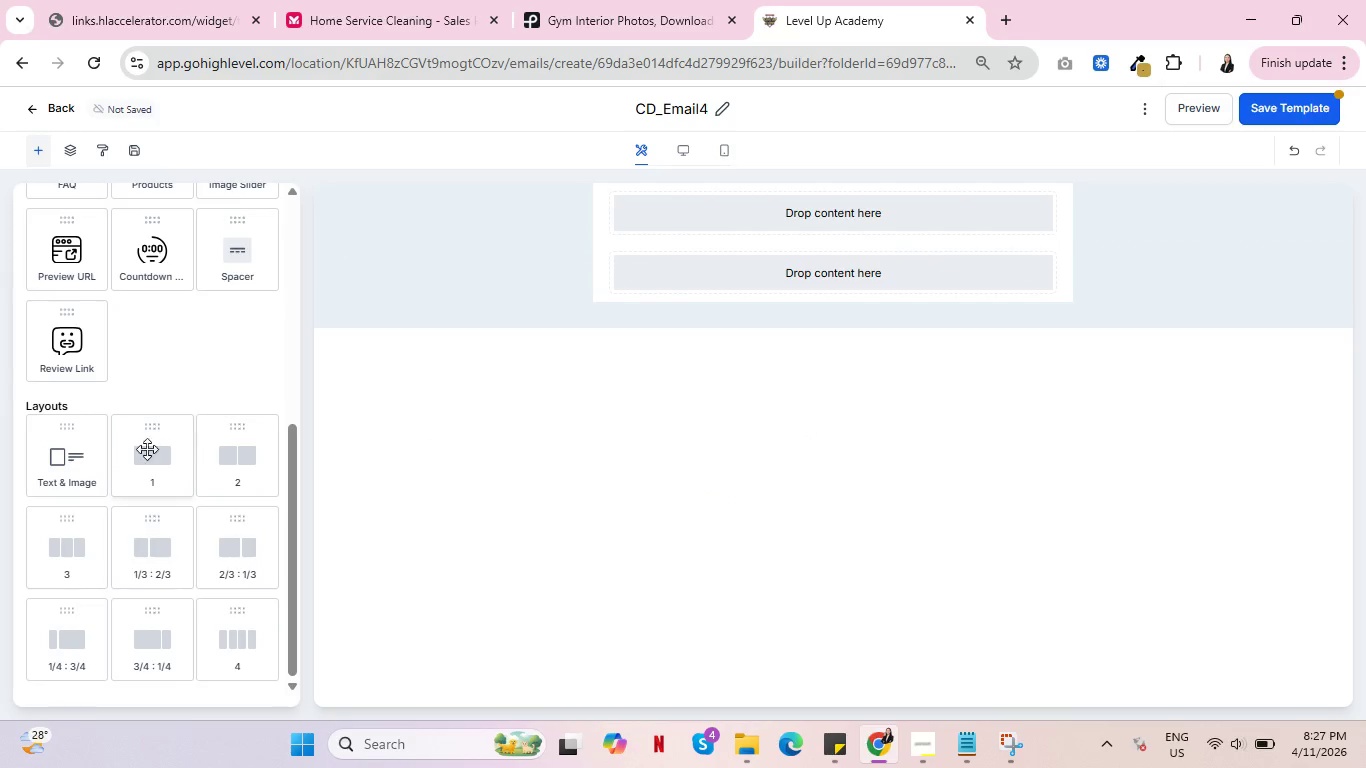 
left_click_drag(start_coordinate=[147, 454], to_coordinate=[791, 318])
 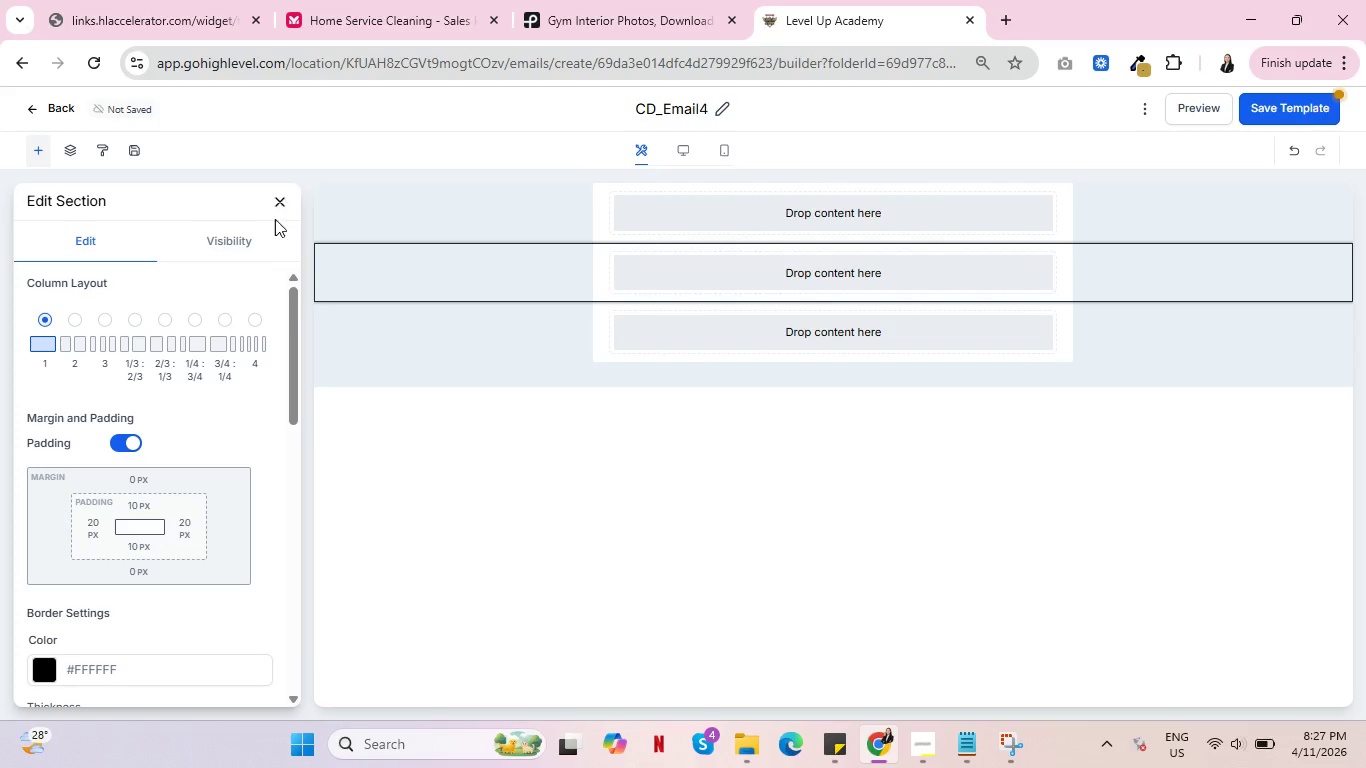 
left_click([283, 197])
 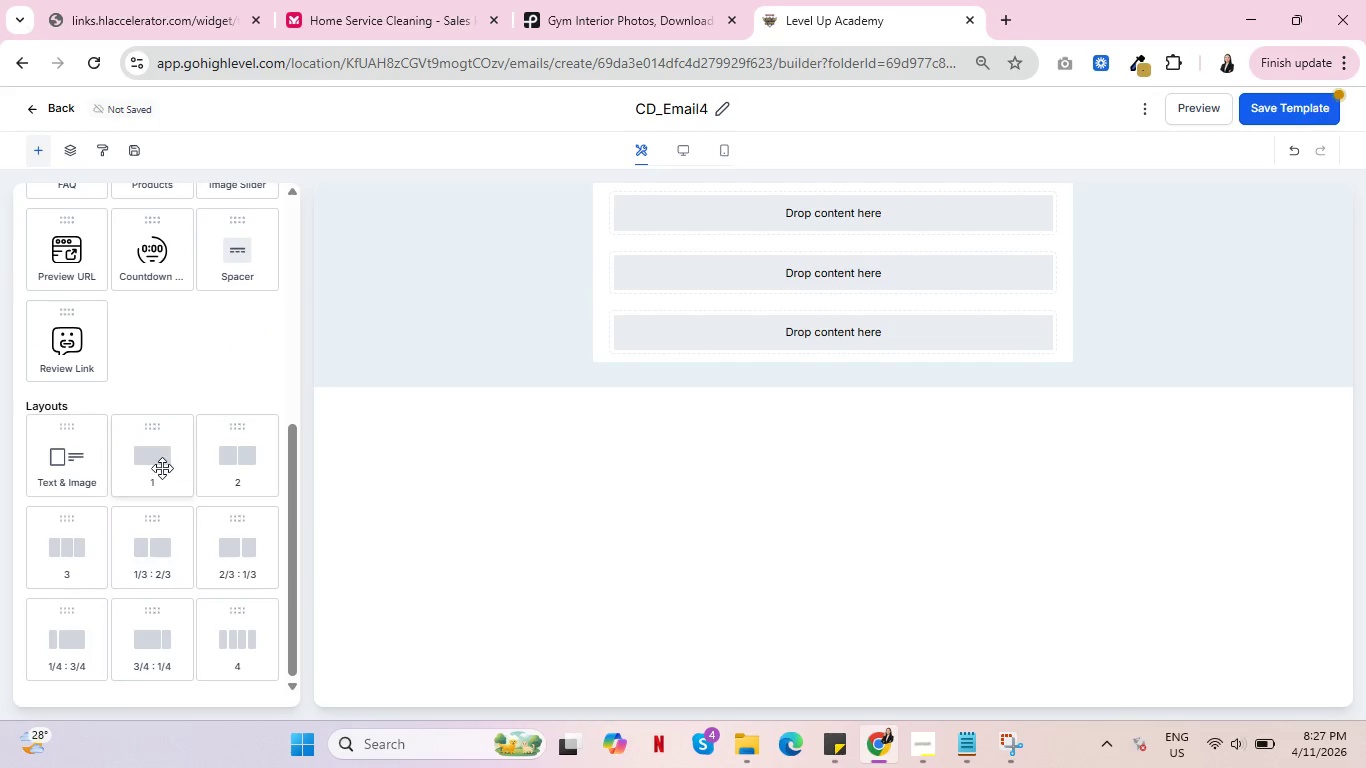 
left_click_drag(start_coordinate=[149, 472], to_coordinate=[508, 457])
 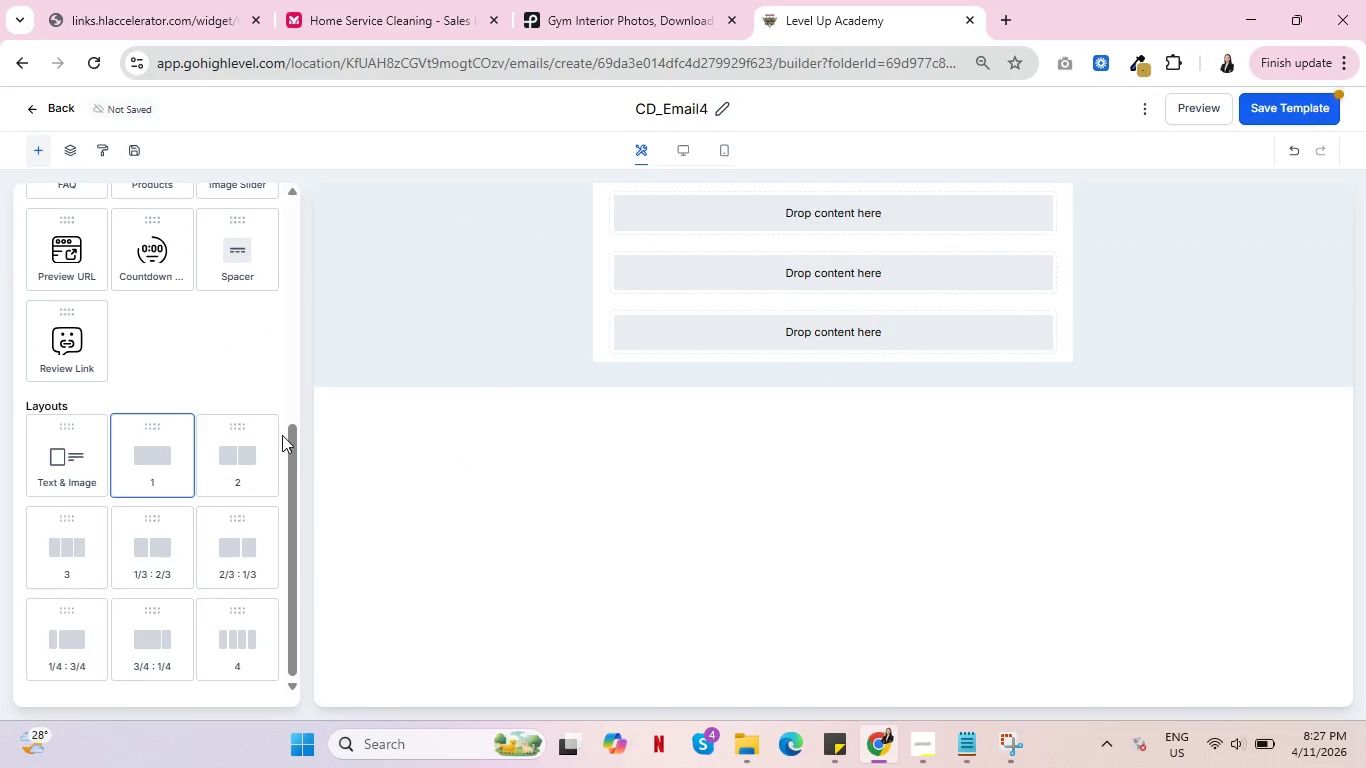 
scroll: coordinate [257, 416], scroll_direction: up, amount: 5.0
 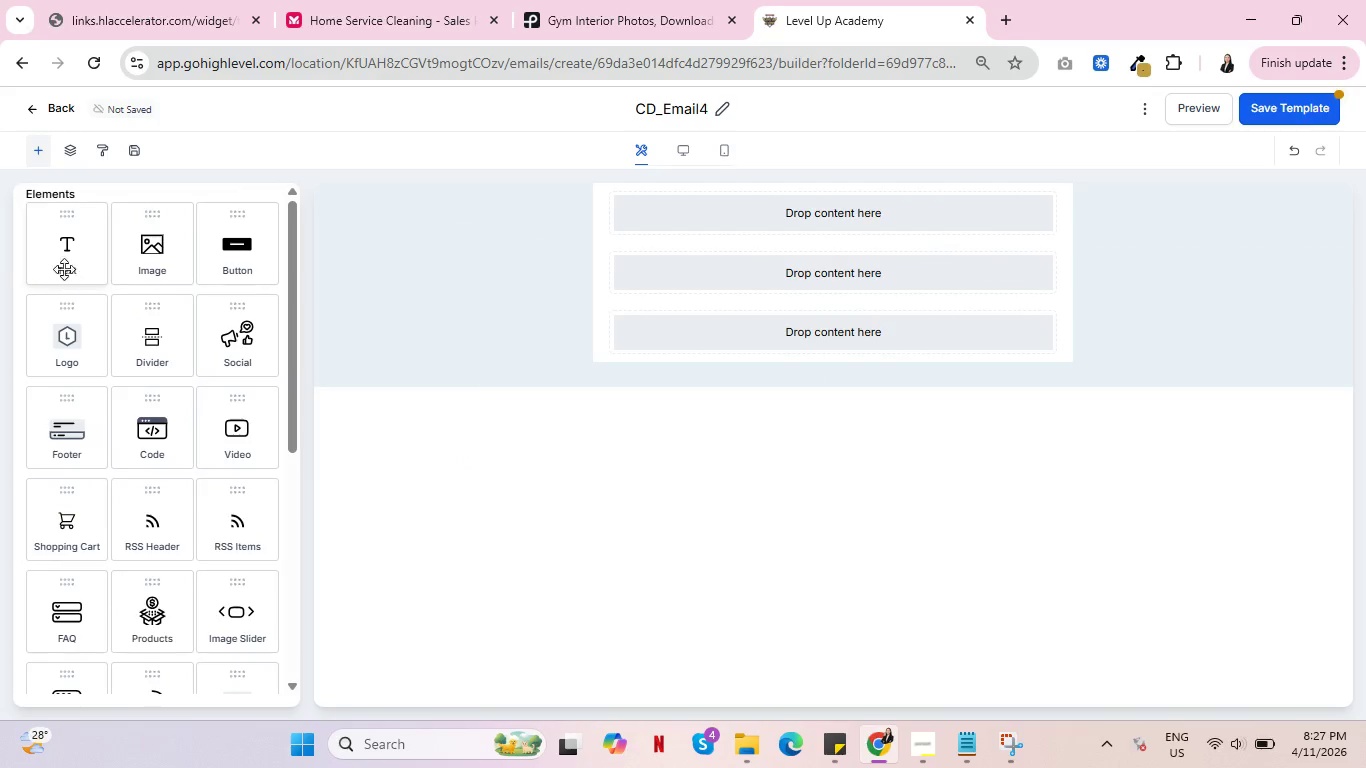 
left_click_drag(start_coordinate=[62, 251], to_coordinate=[812, 287])
 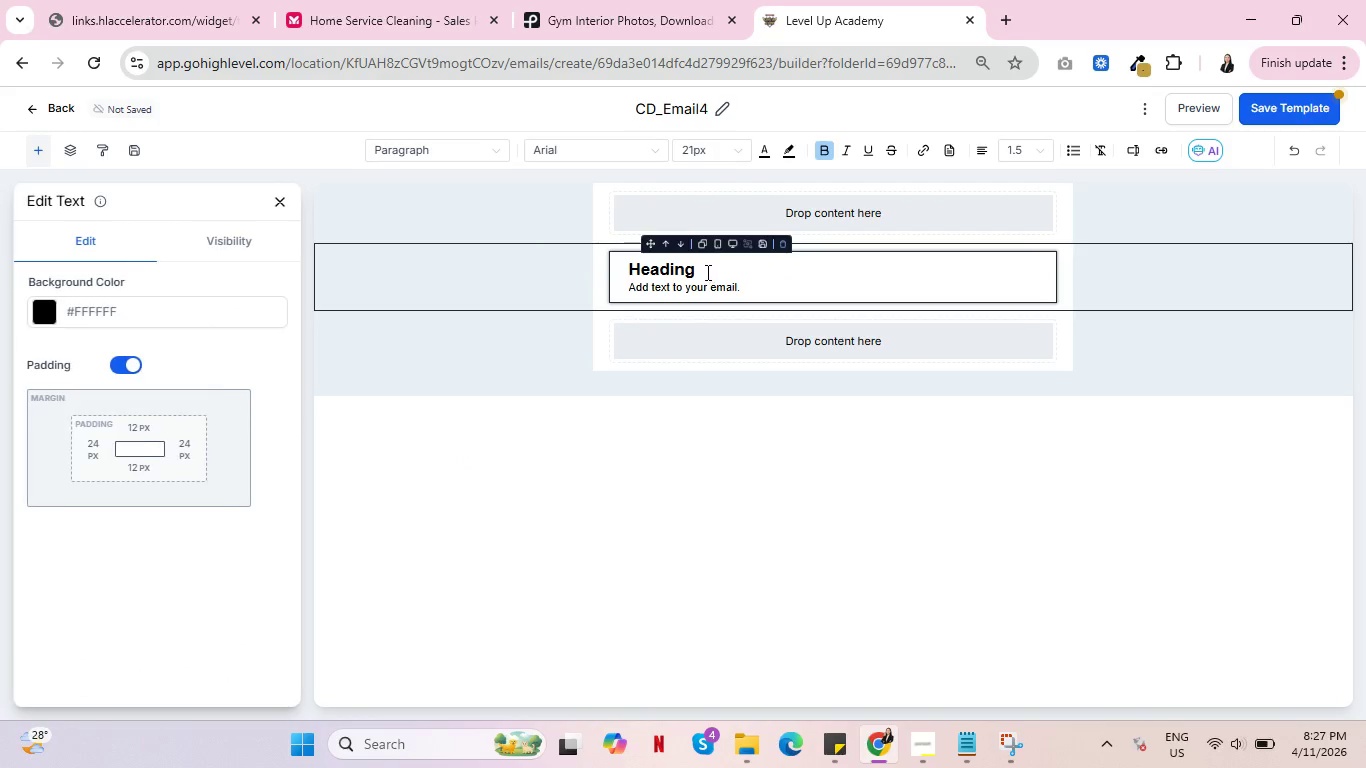 
left_click_drag(start_coordinate=[704, 270], to_coordinate=[622, 268])
 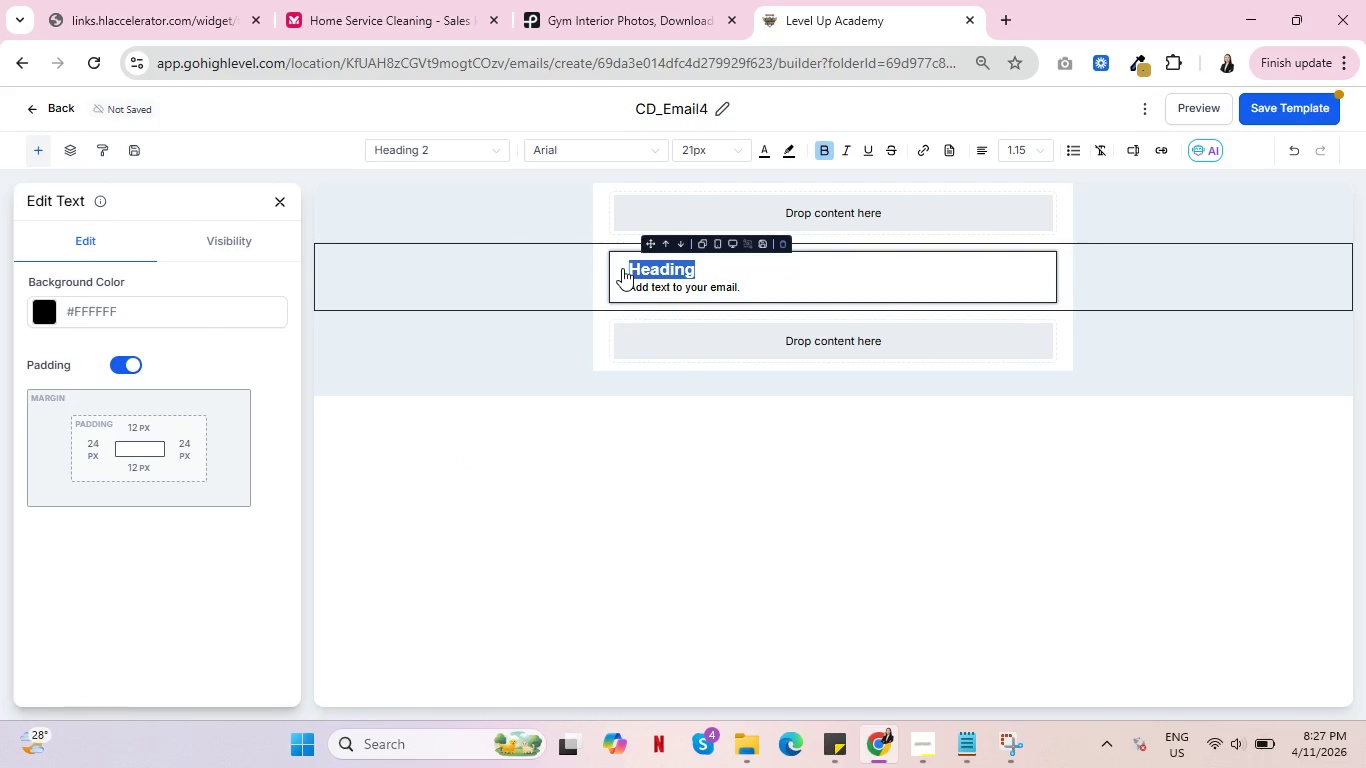 
key(Backspace)
 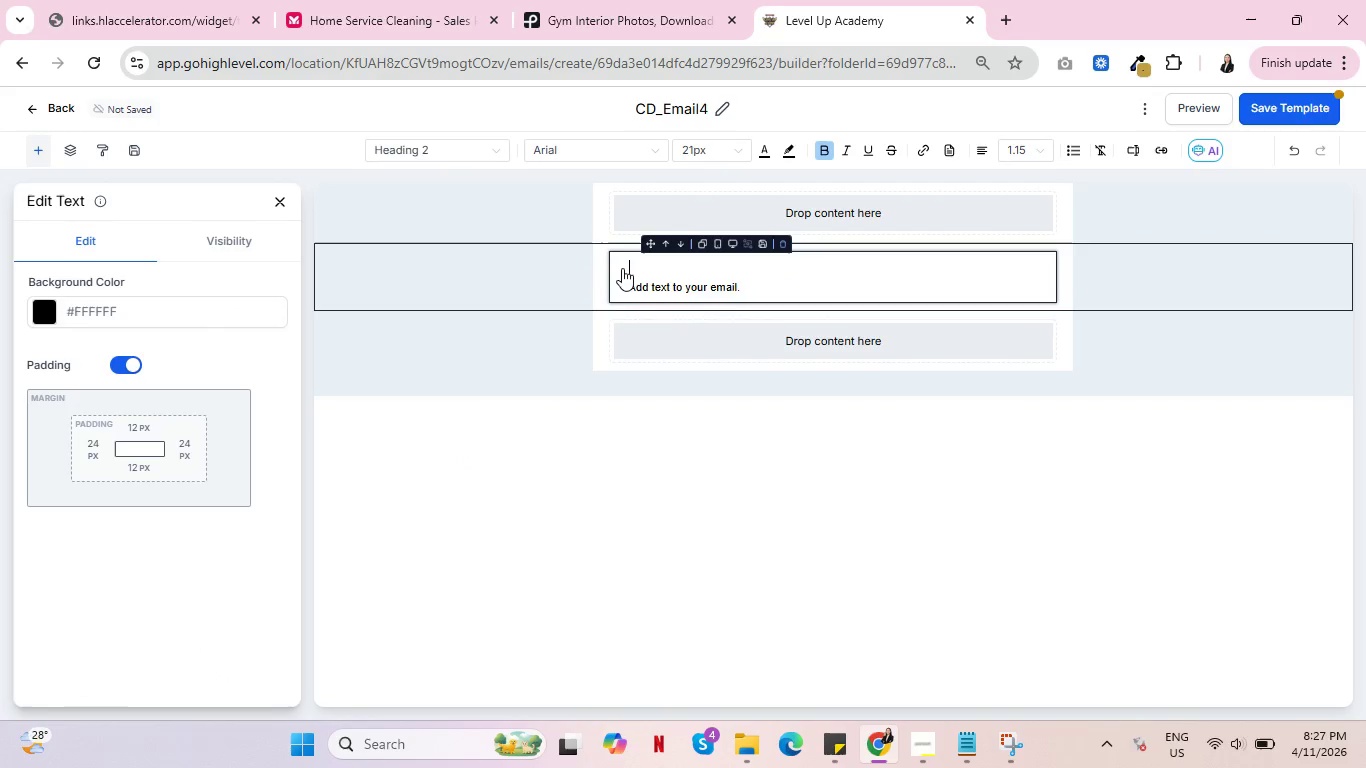 
key(Delete)
 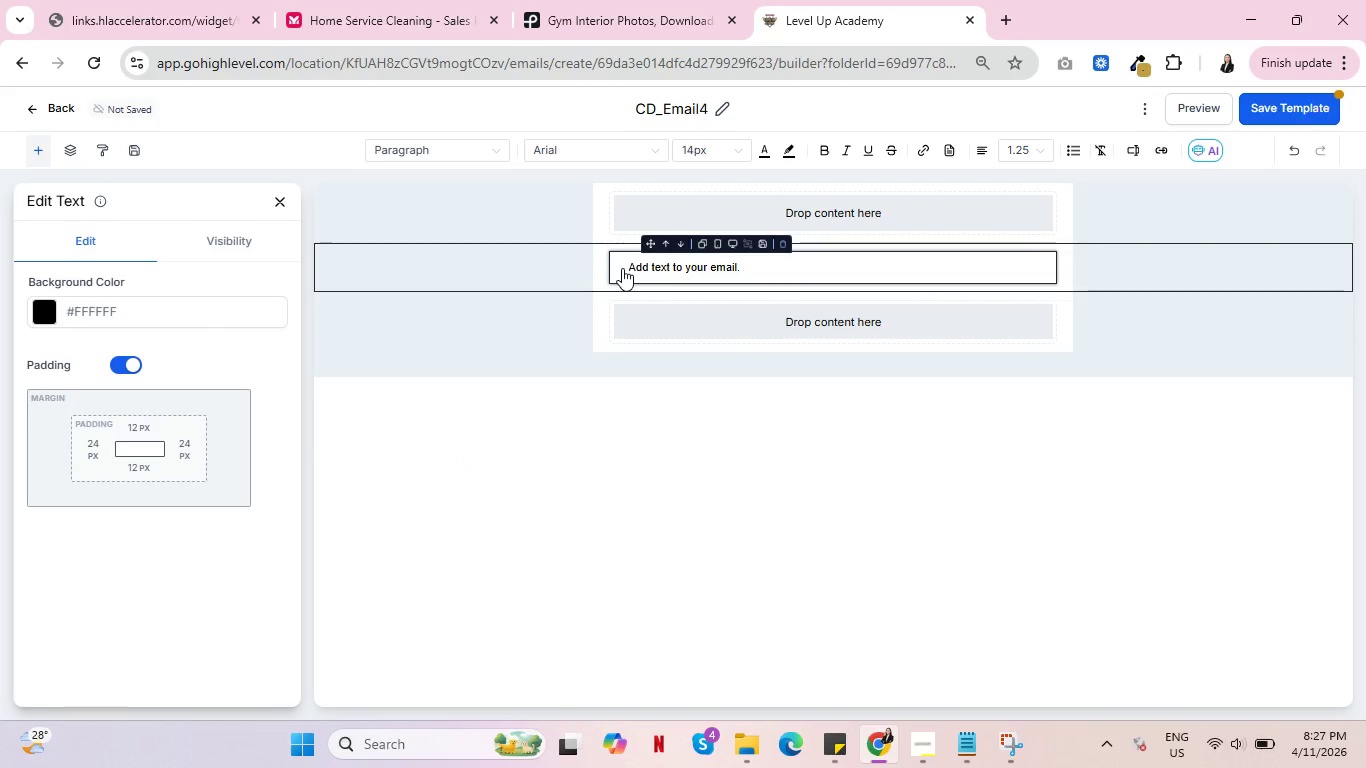 
key(Control+A)
 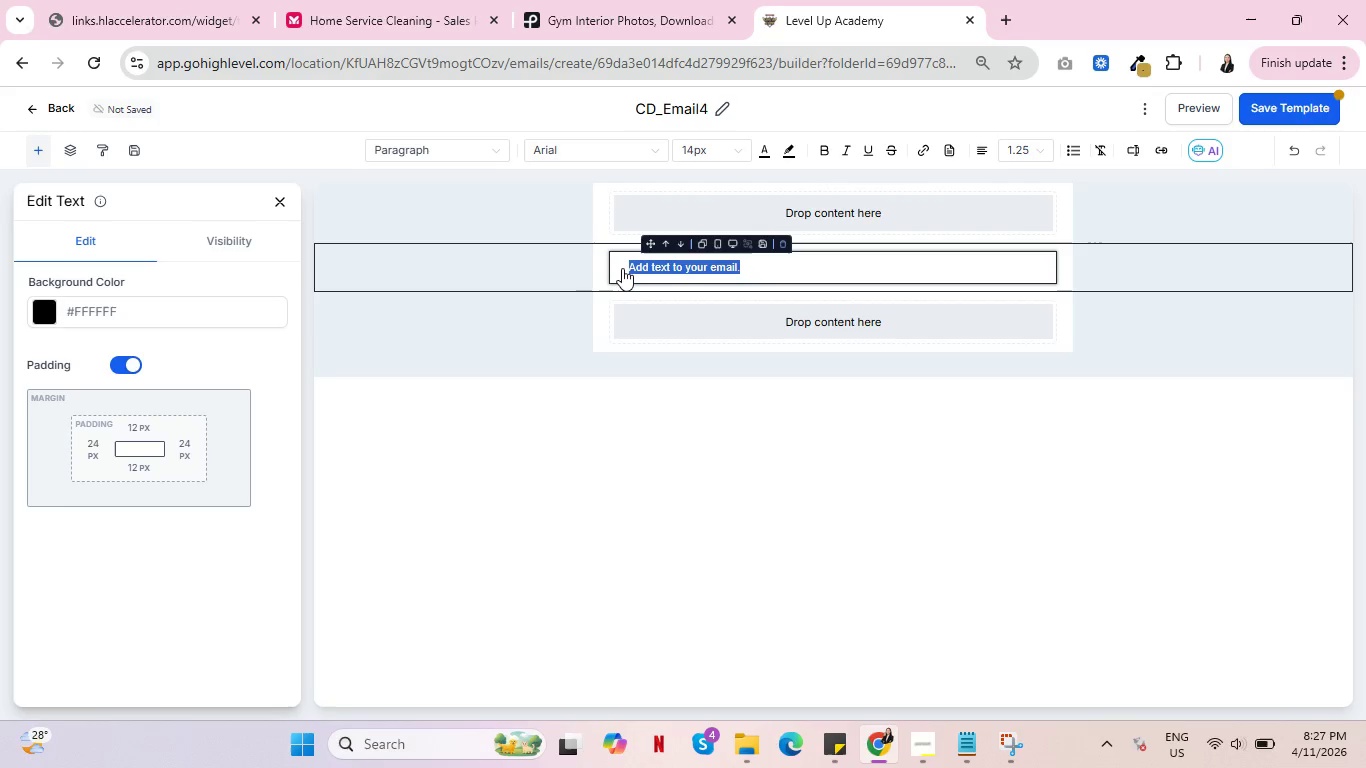 
type(Safeguarding yor)
key(Backspace)
type(ur asse)
key(Backspace)
key(Backspace)
key(Backspace)
key(Backspace)
key(Backspace)
key(Backspace)
key(Backspace)
key(Backspace)
key(Backspace)
type(Ylu)
key(Backspace)
key(Backspace)
type(our Assets)
 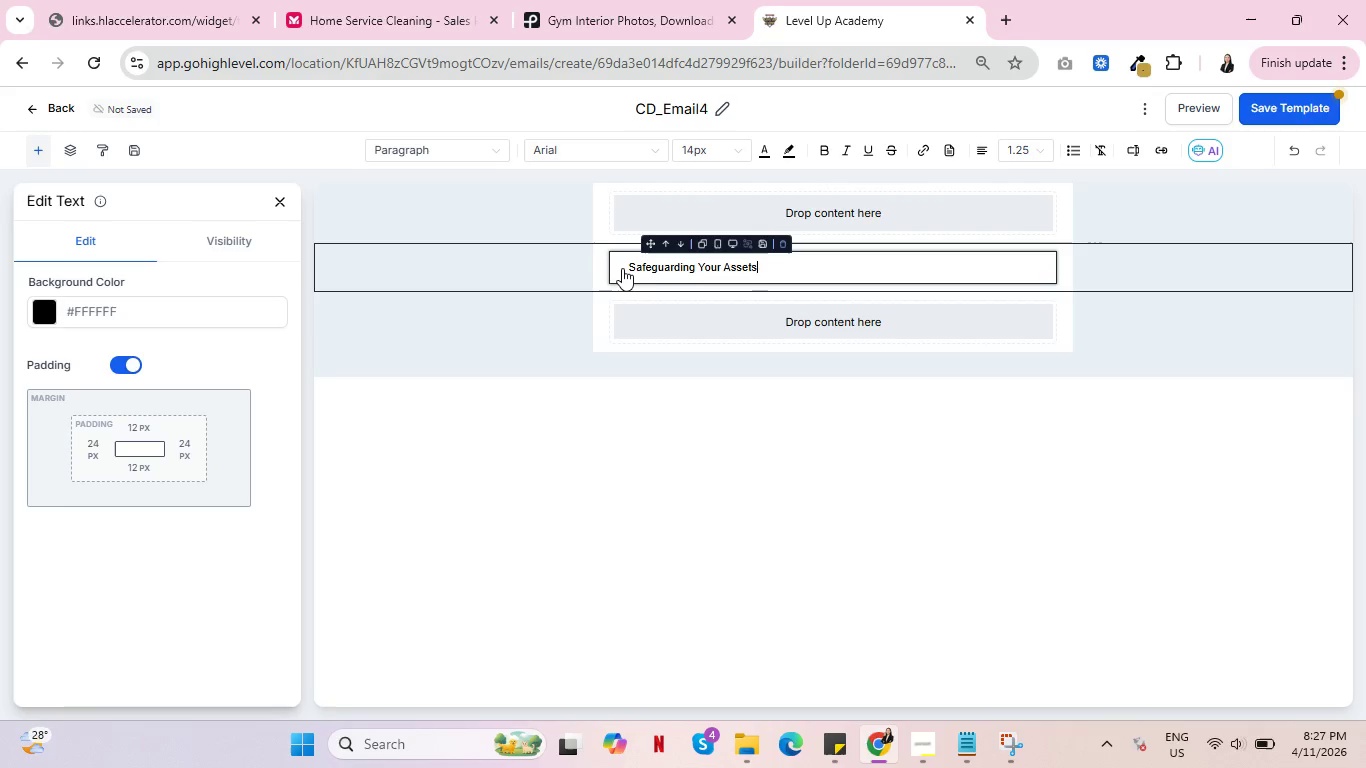 
wait(10.5)
 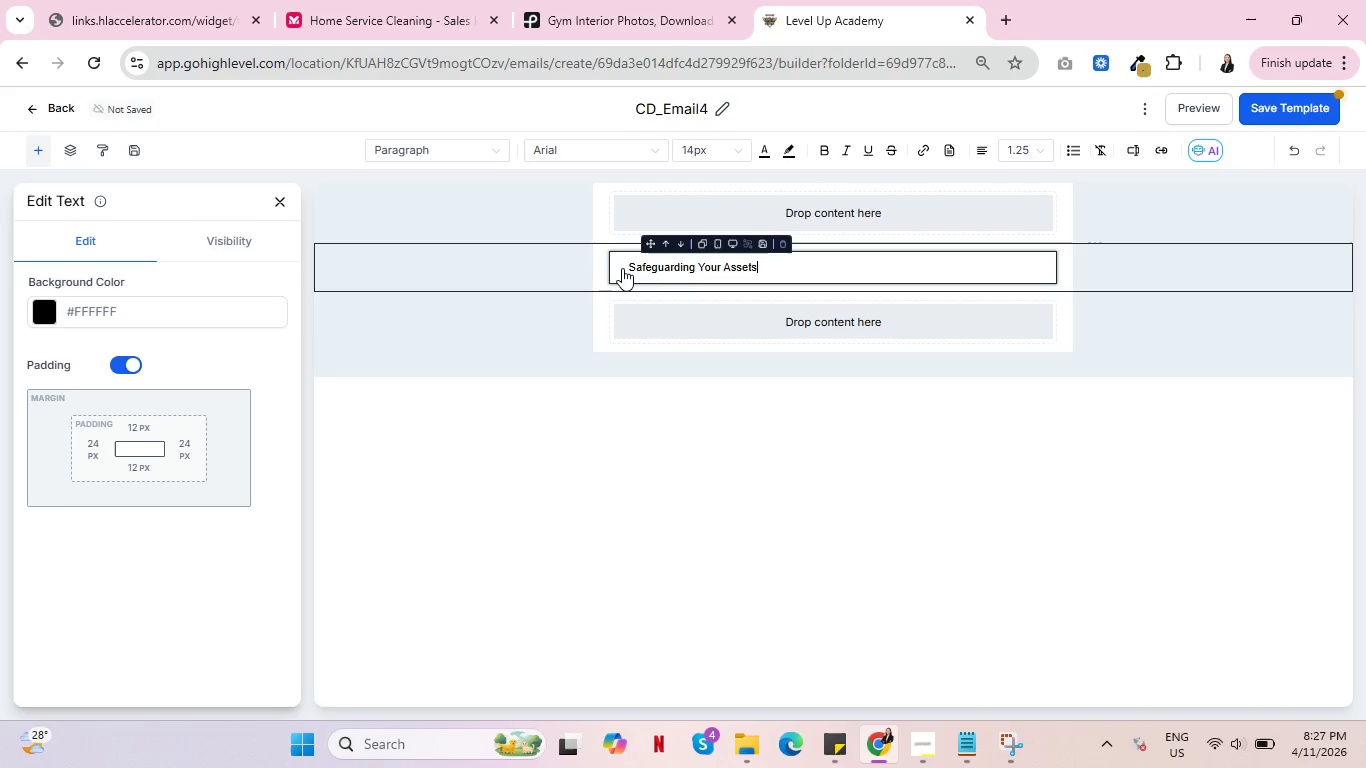 
key(Shift+Semicolon)
 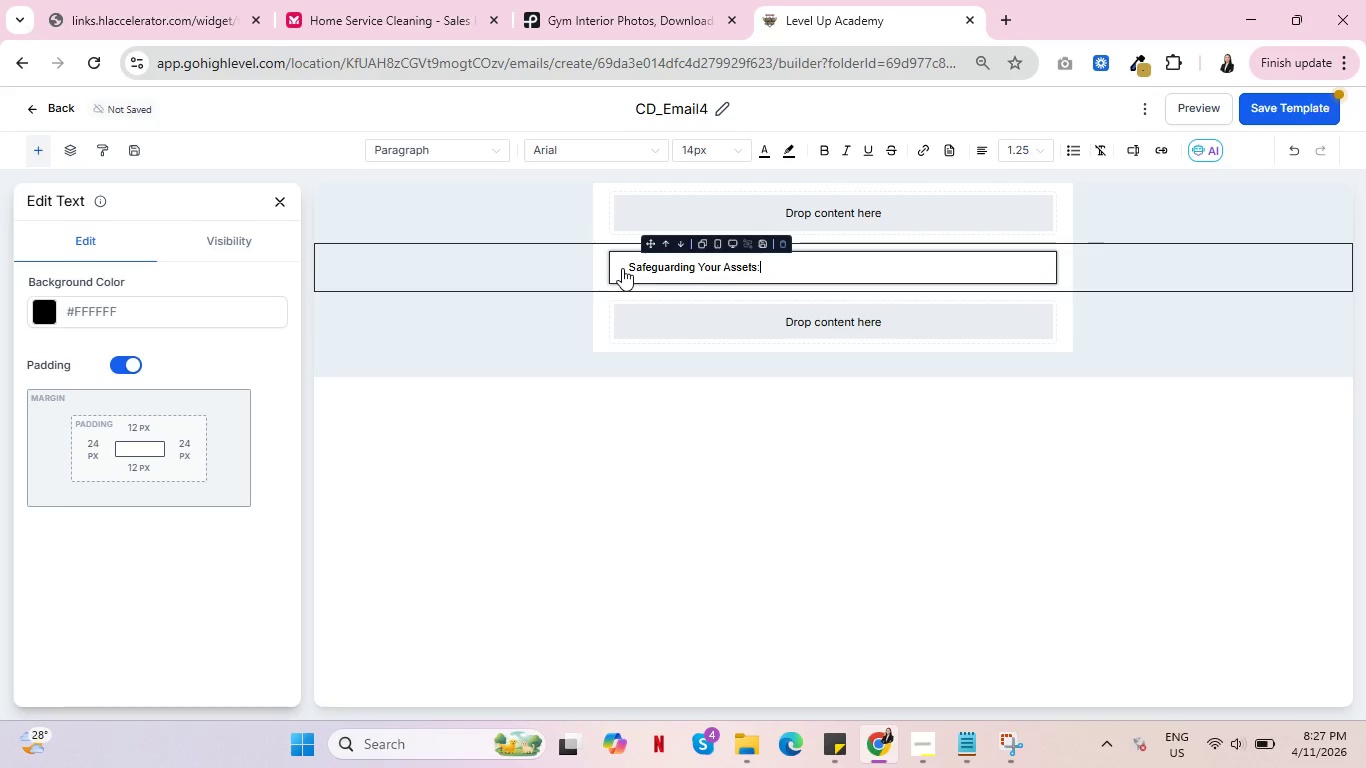 
key(Space)
 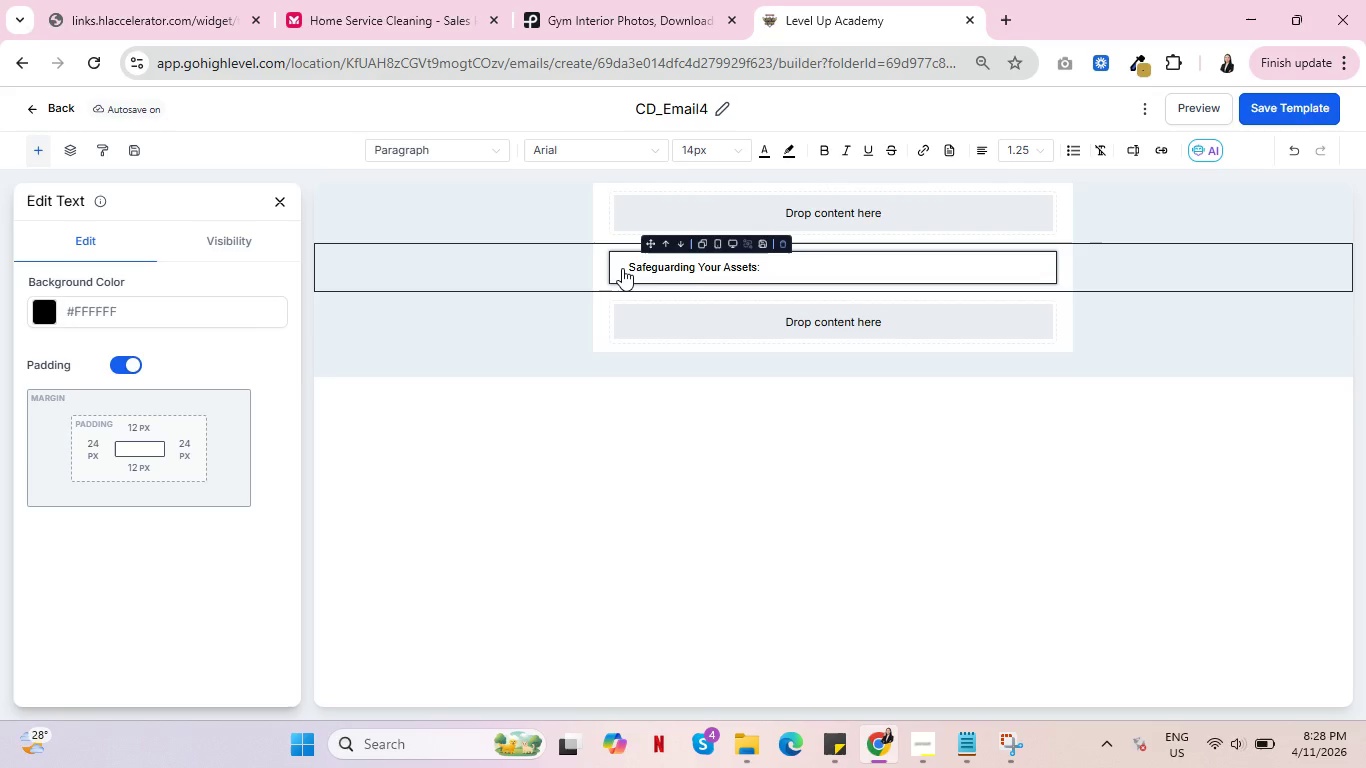 
wait(25.77)
 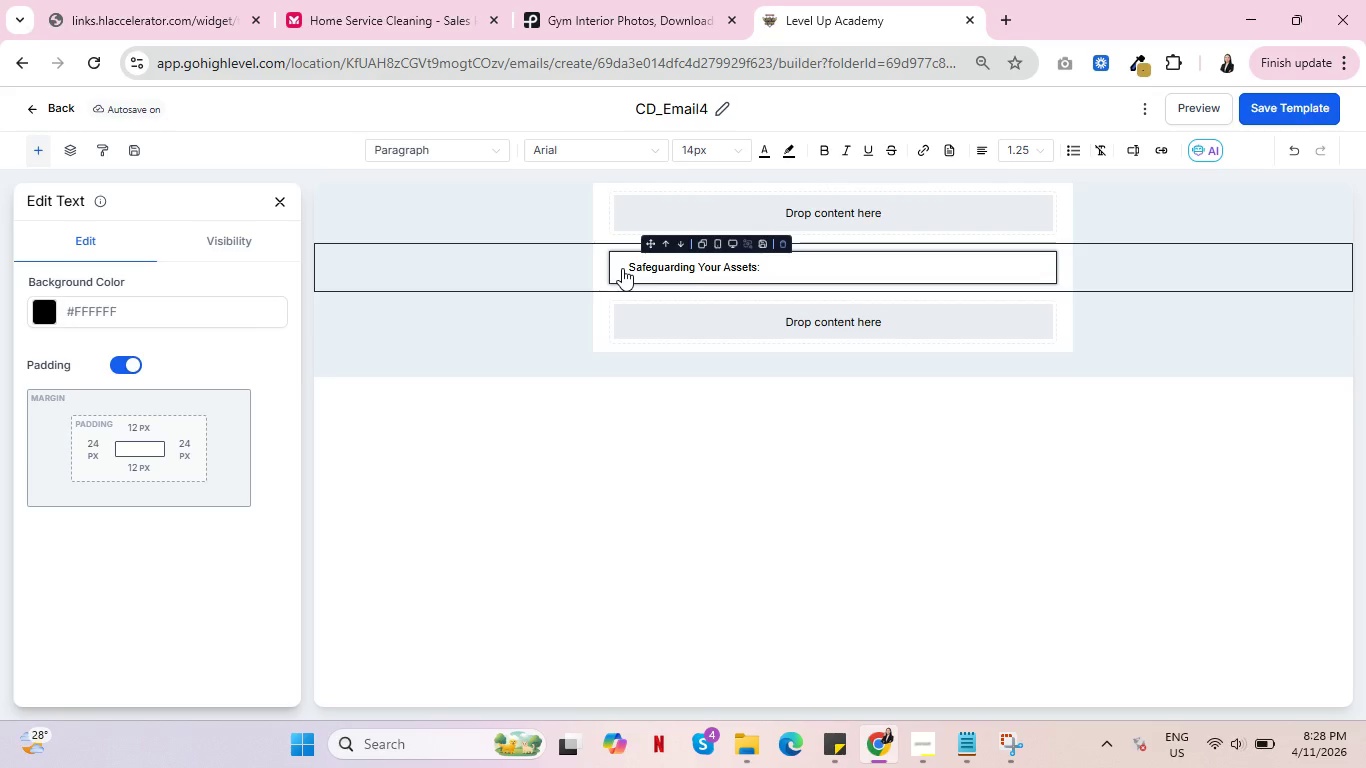 
type(The Power of Visual Documentation for Compliane)
key(Backspace)
type(ce & Insurance)
 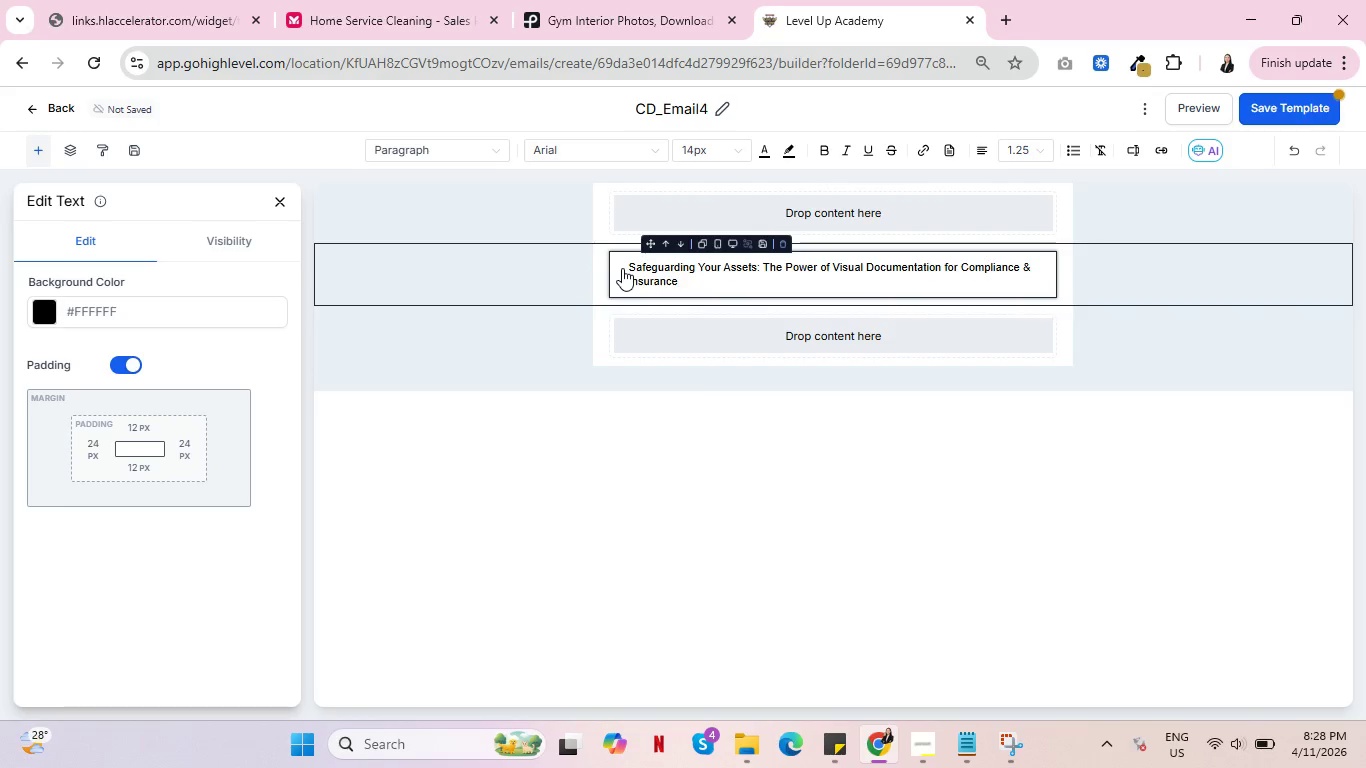 
key(Enter)
 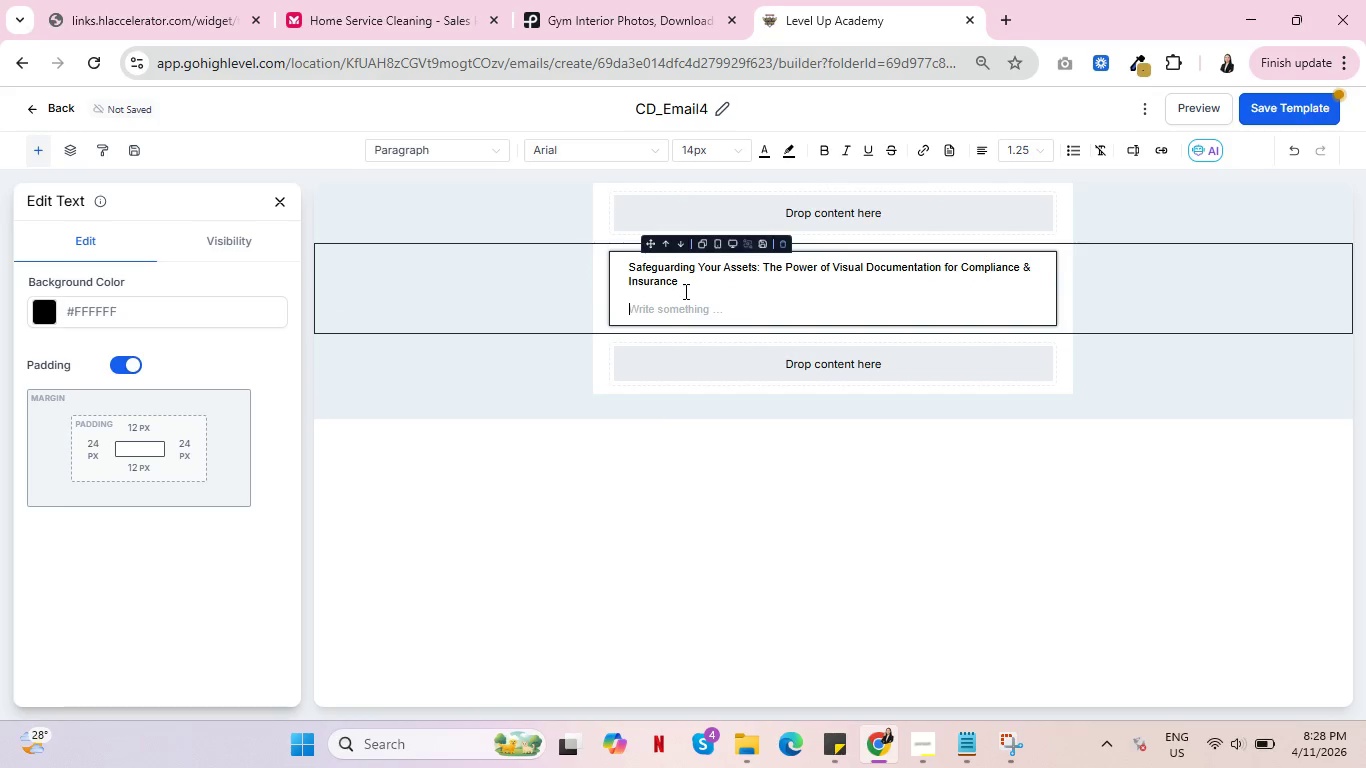 
key(Enter)
 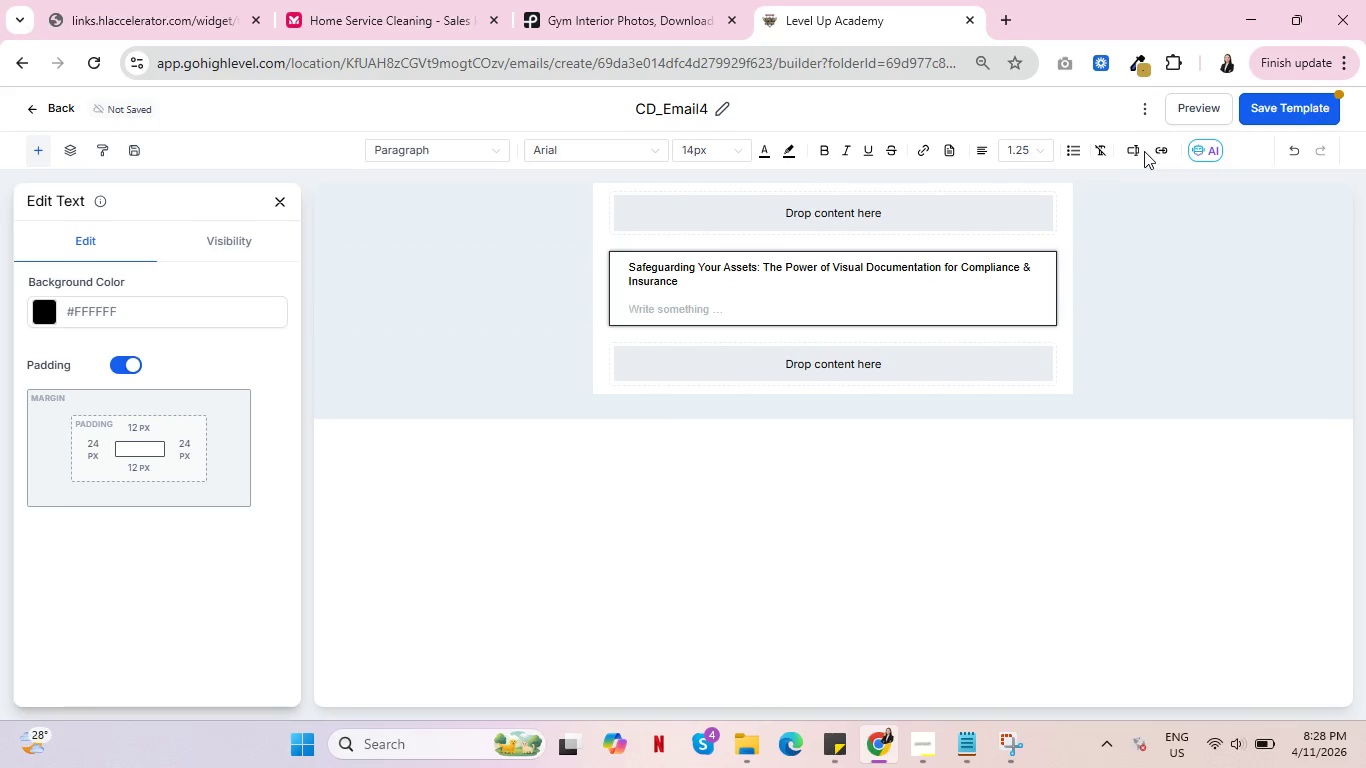 
double_click([1142, 148])
 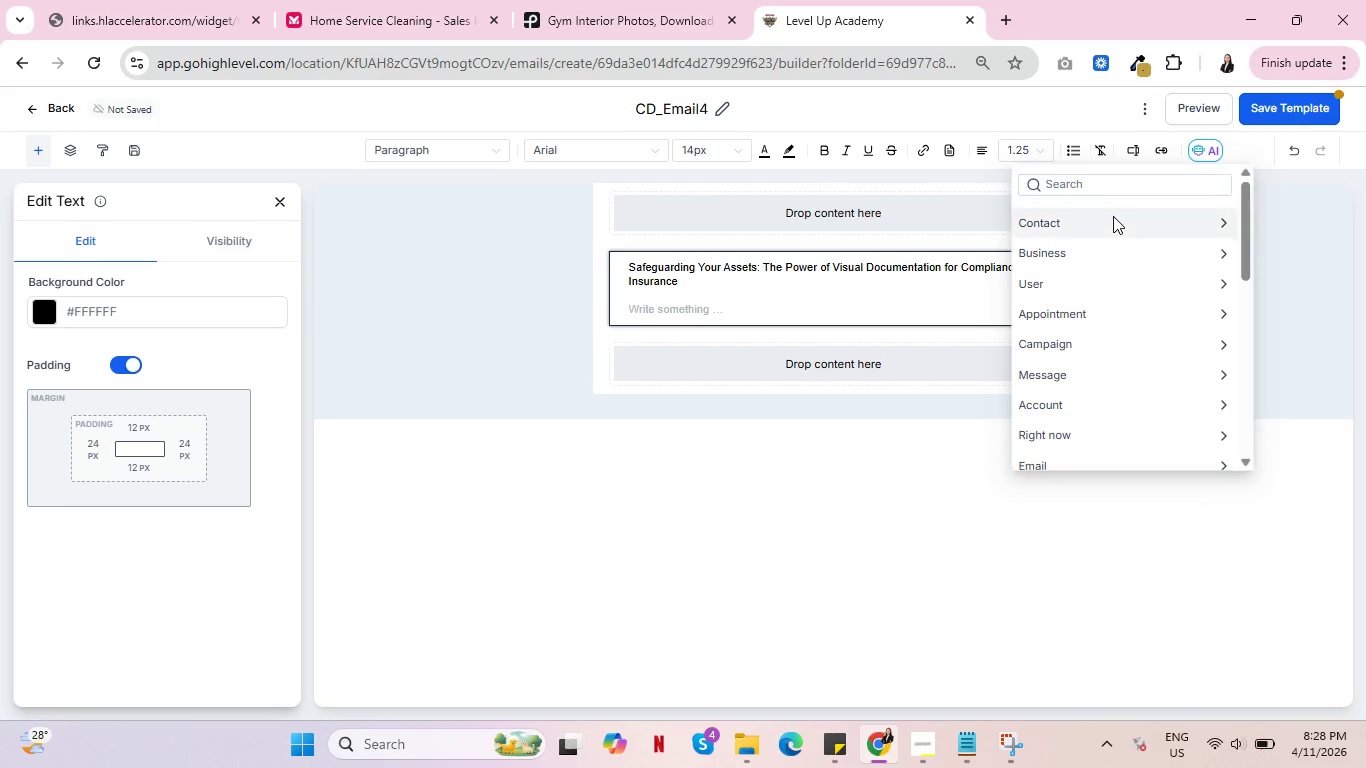 
left_click([1110, 189])
 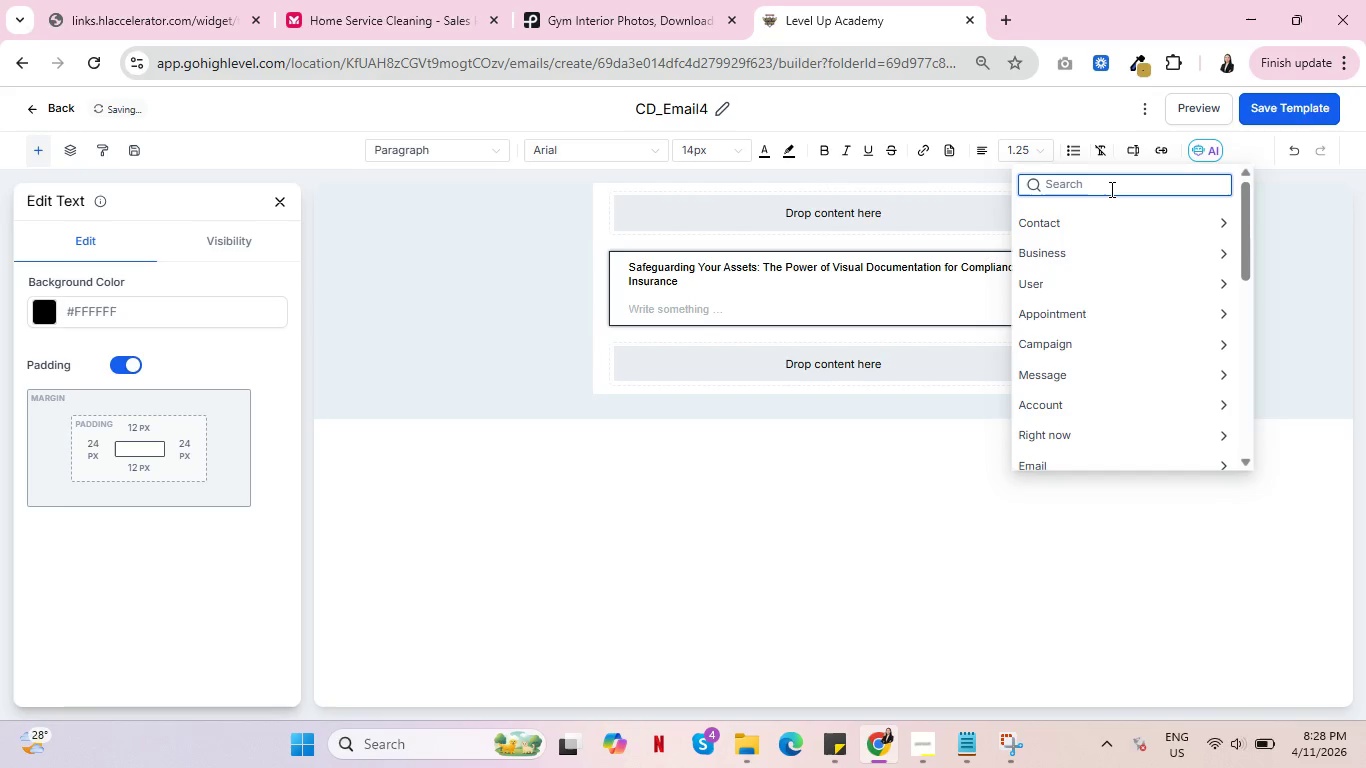 
type(develo)
 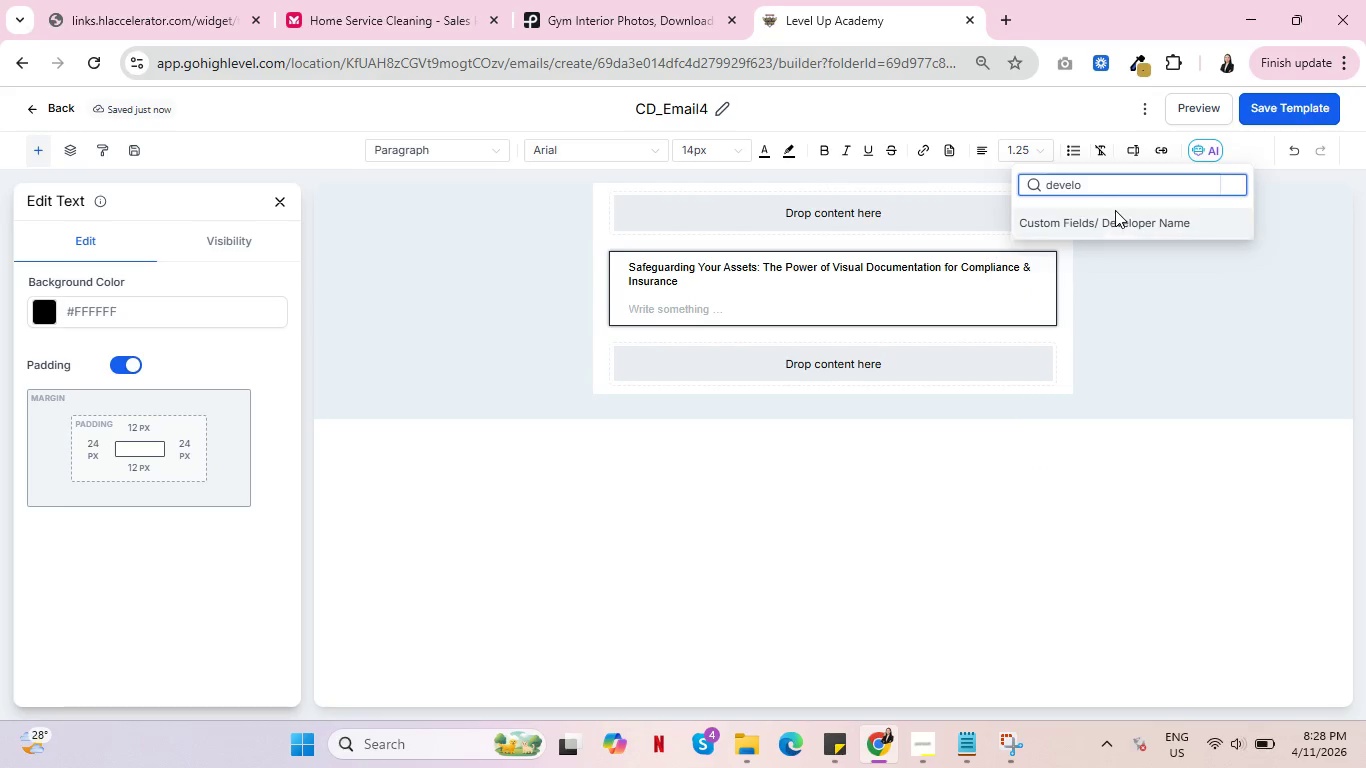 
left_click([1118, 214])
 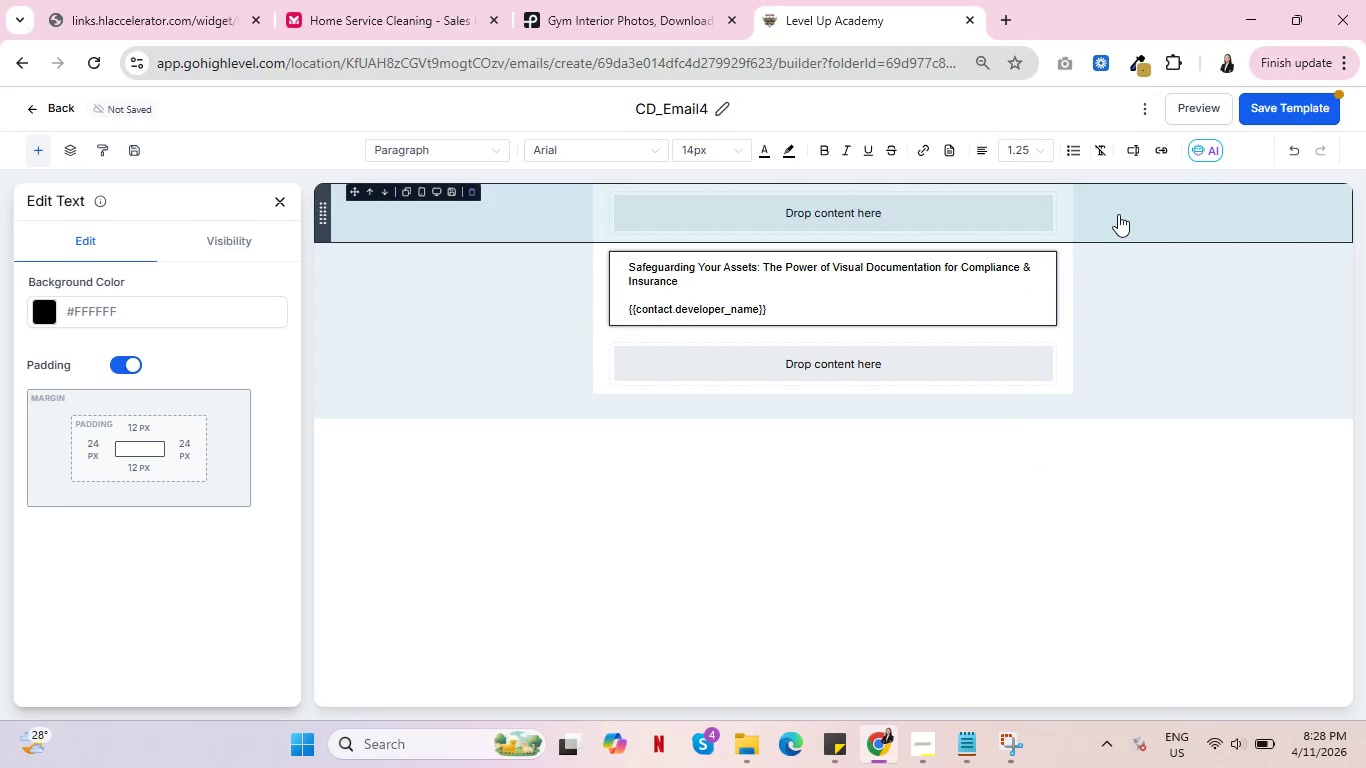 
key(Comma)
 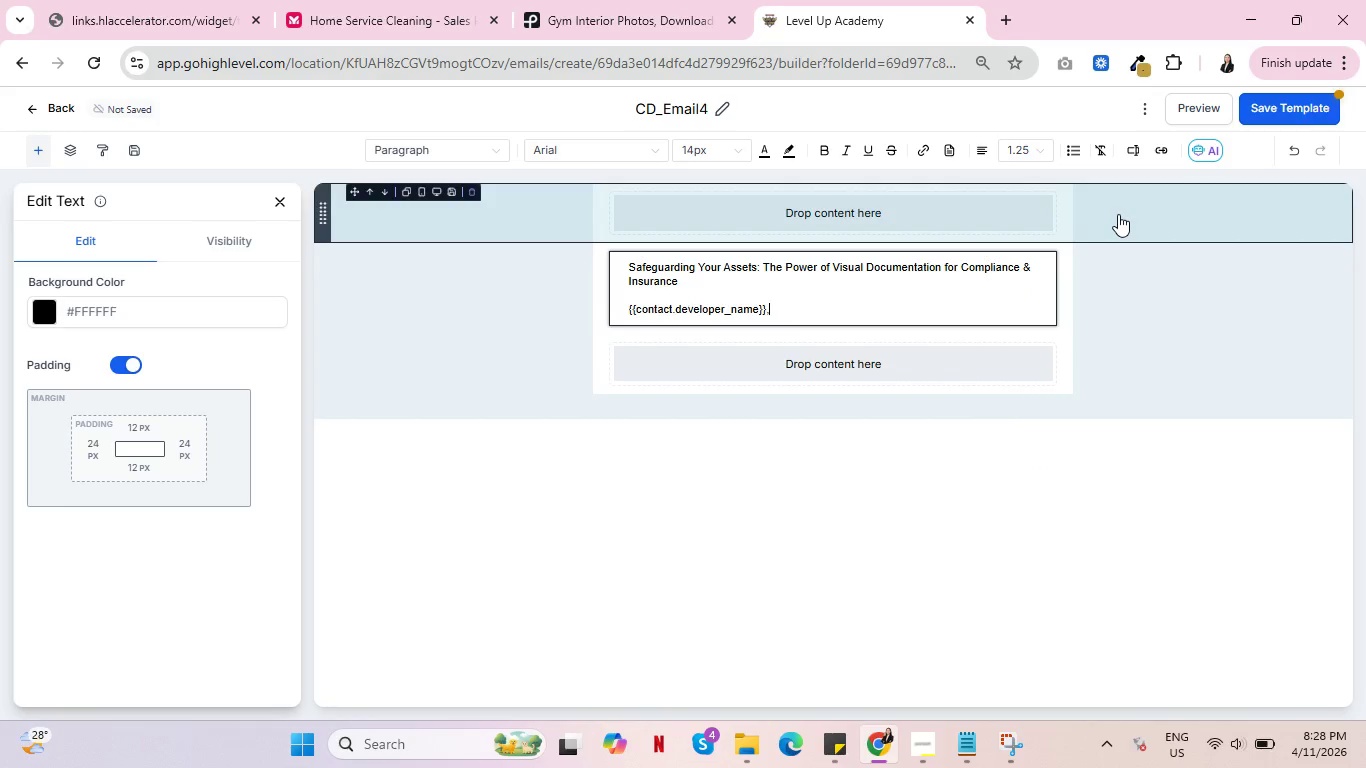 
key(Enter)
 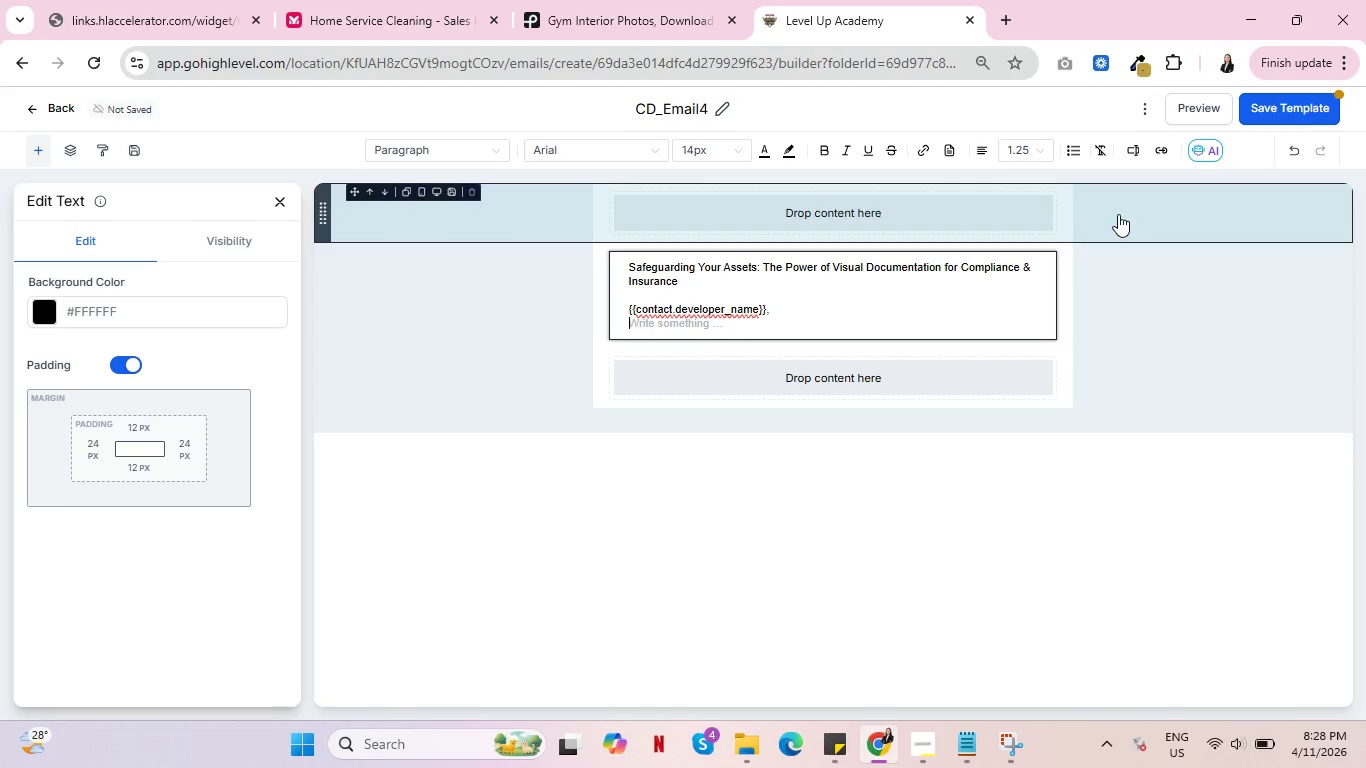 
wait(7.14)
 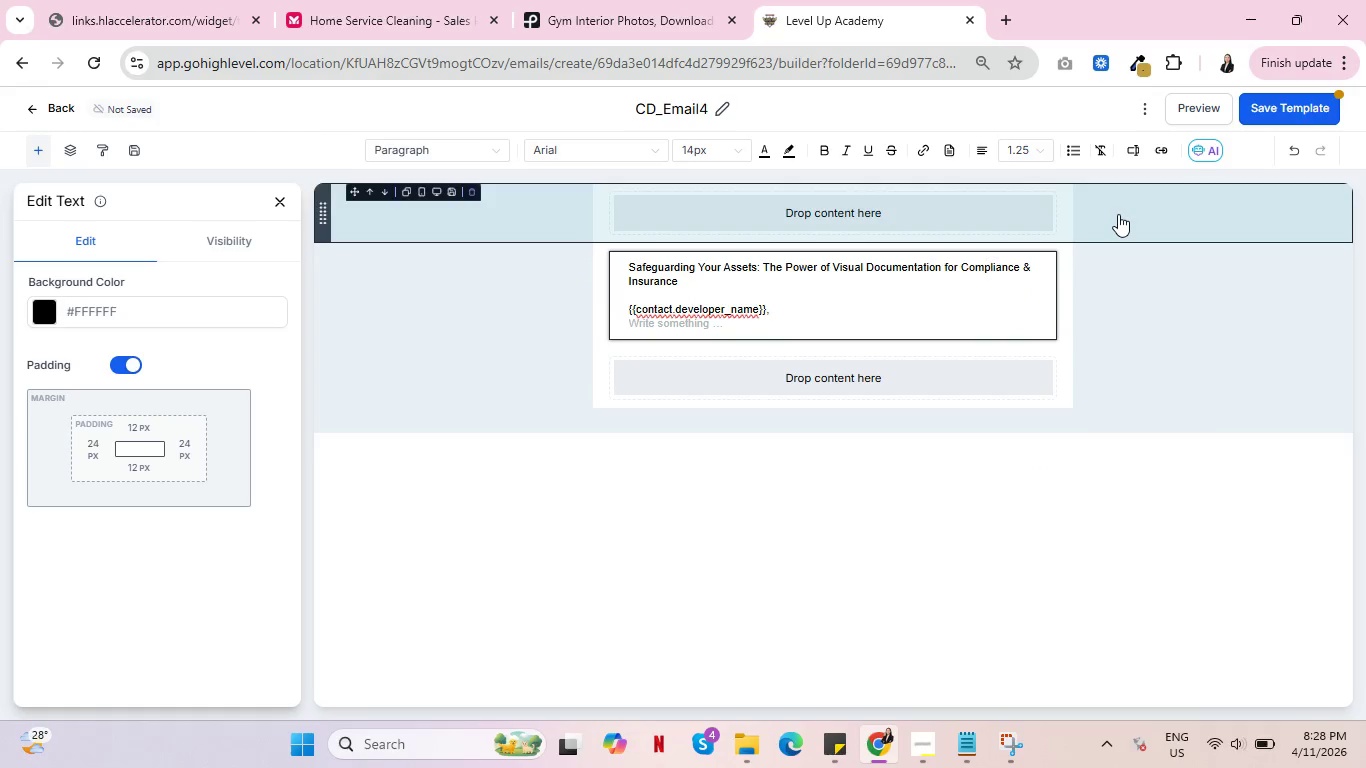 
key(Enter)
 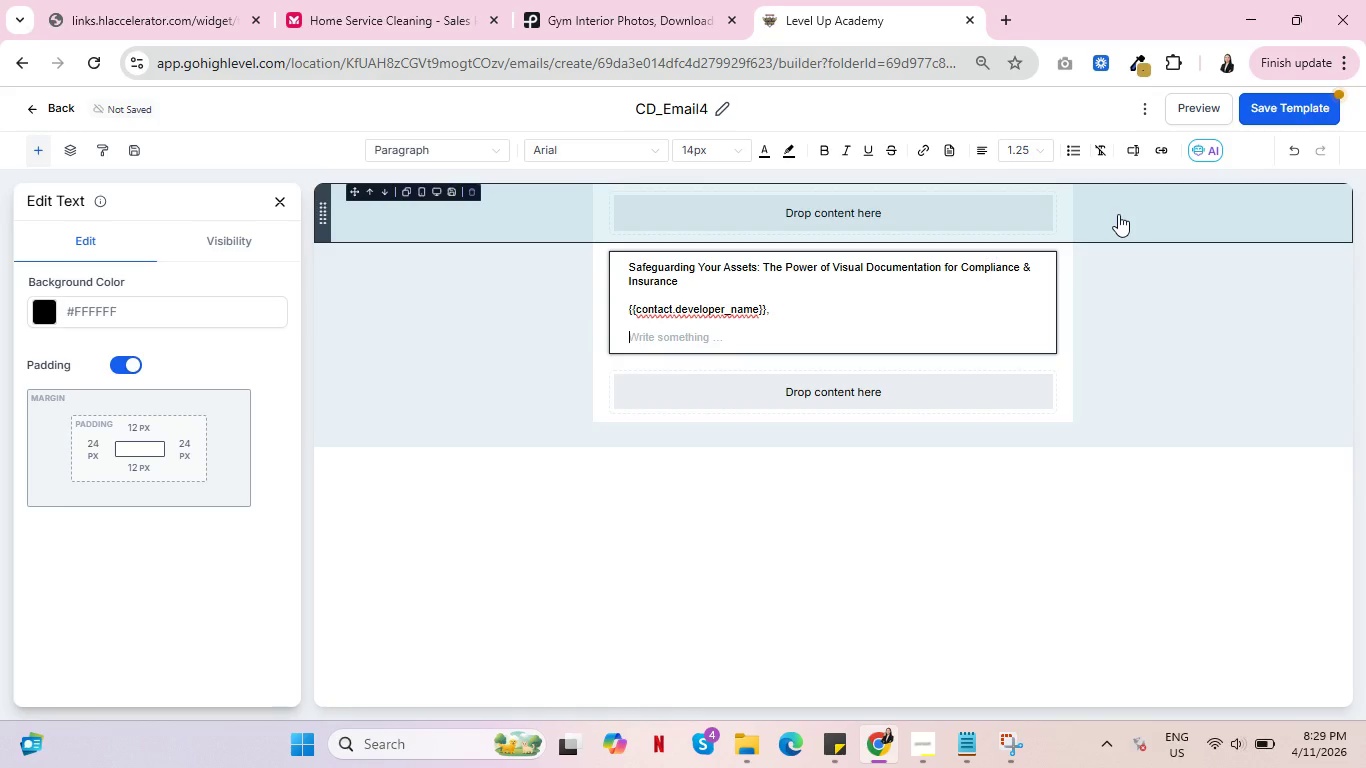 
wait(7.76)
 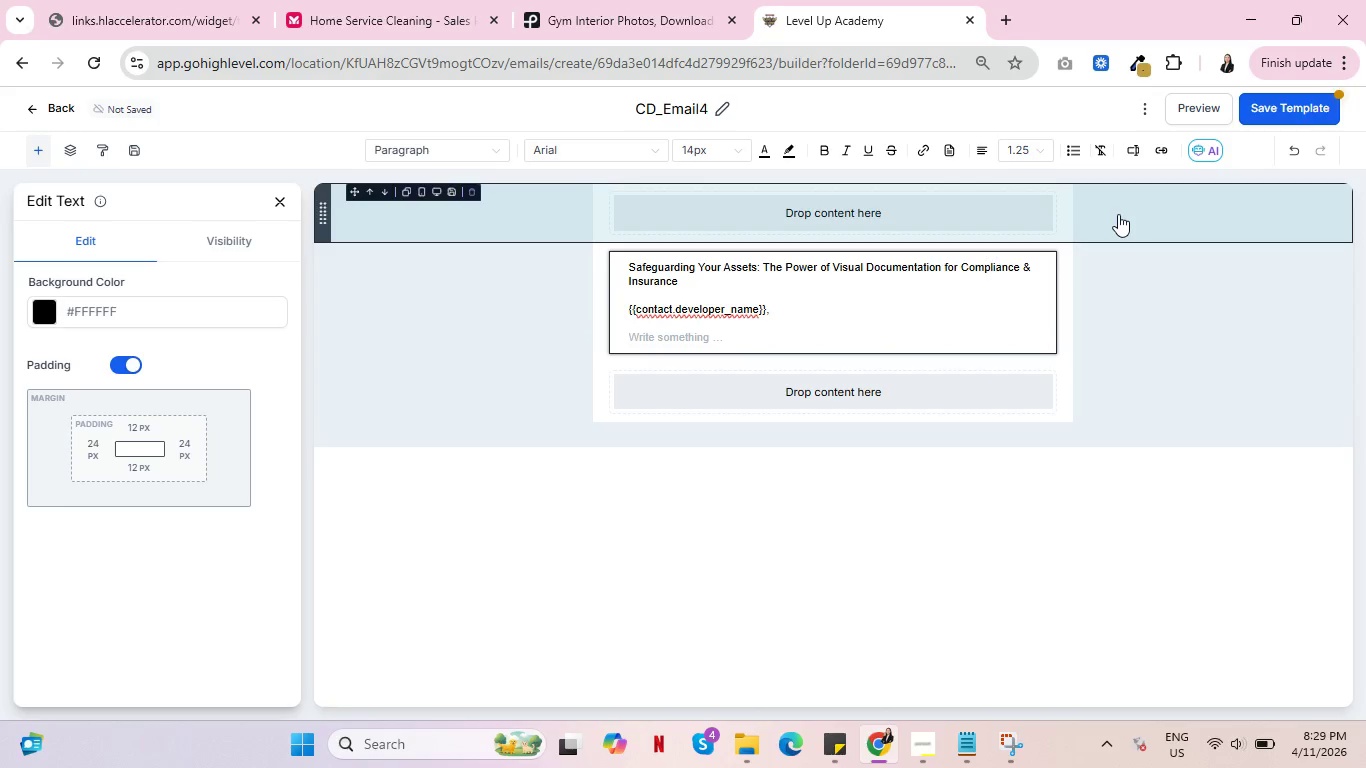 
type(Historic property renovations come with unqi)
key(Backspace)
key(Backspace)
type(ique challenges and regulatory)
 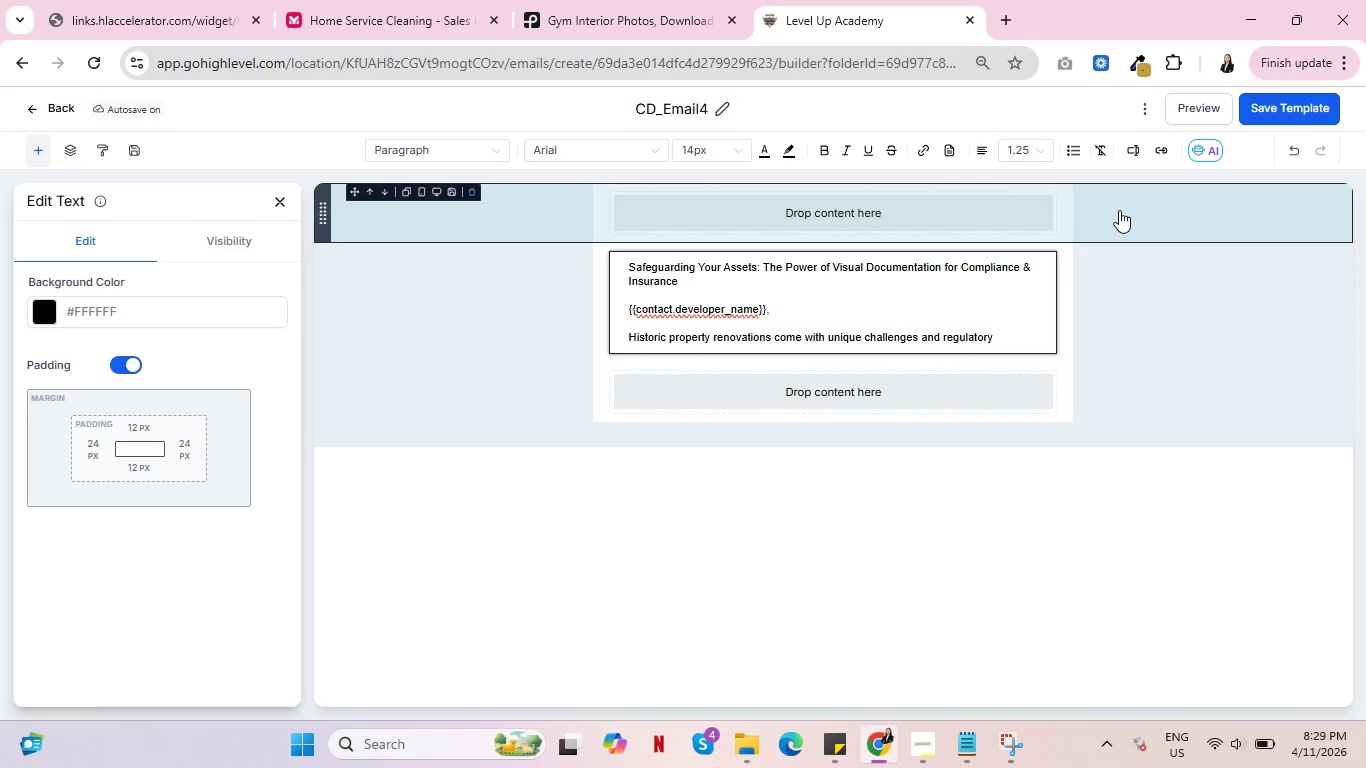 
wait(23.69)
 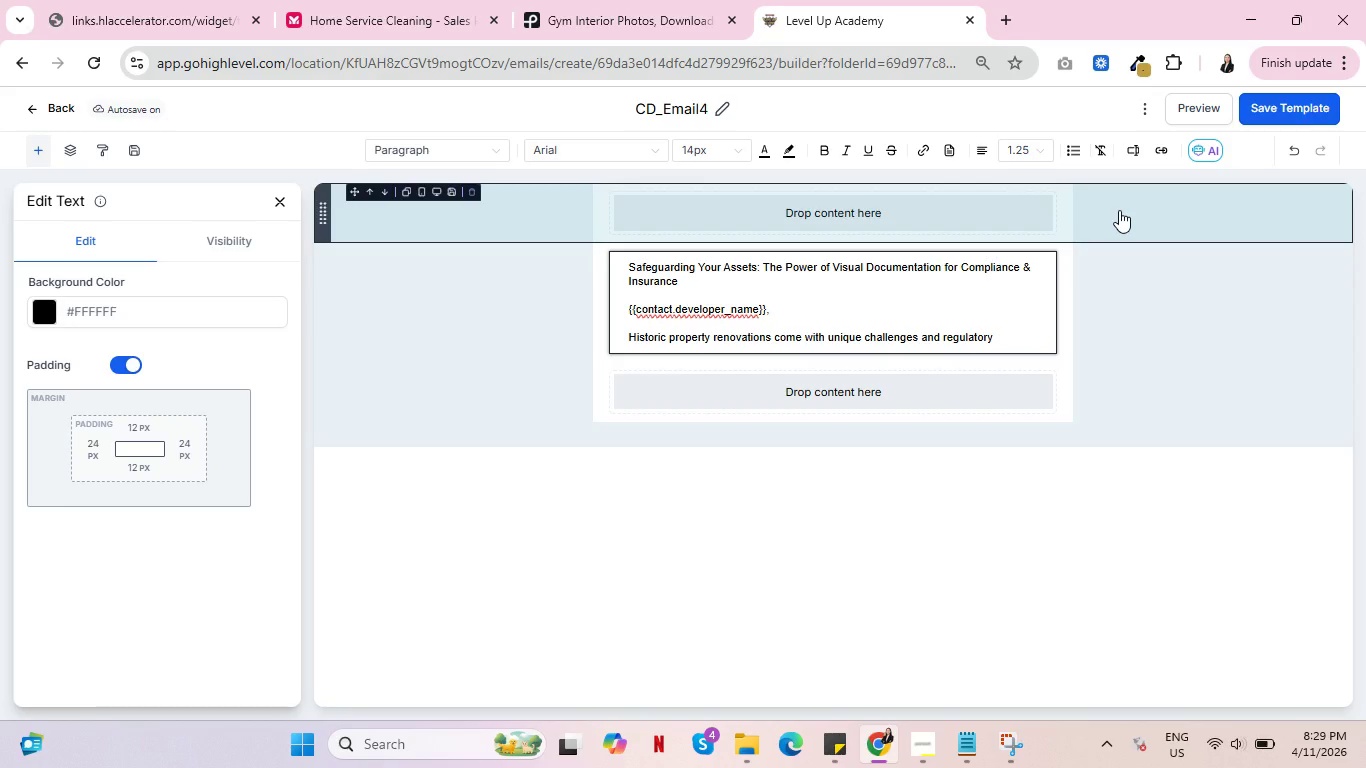 
type( require)
 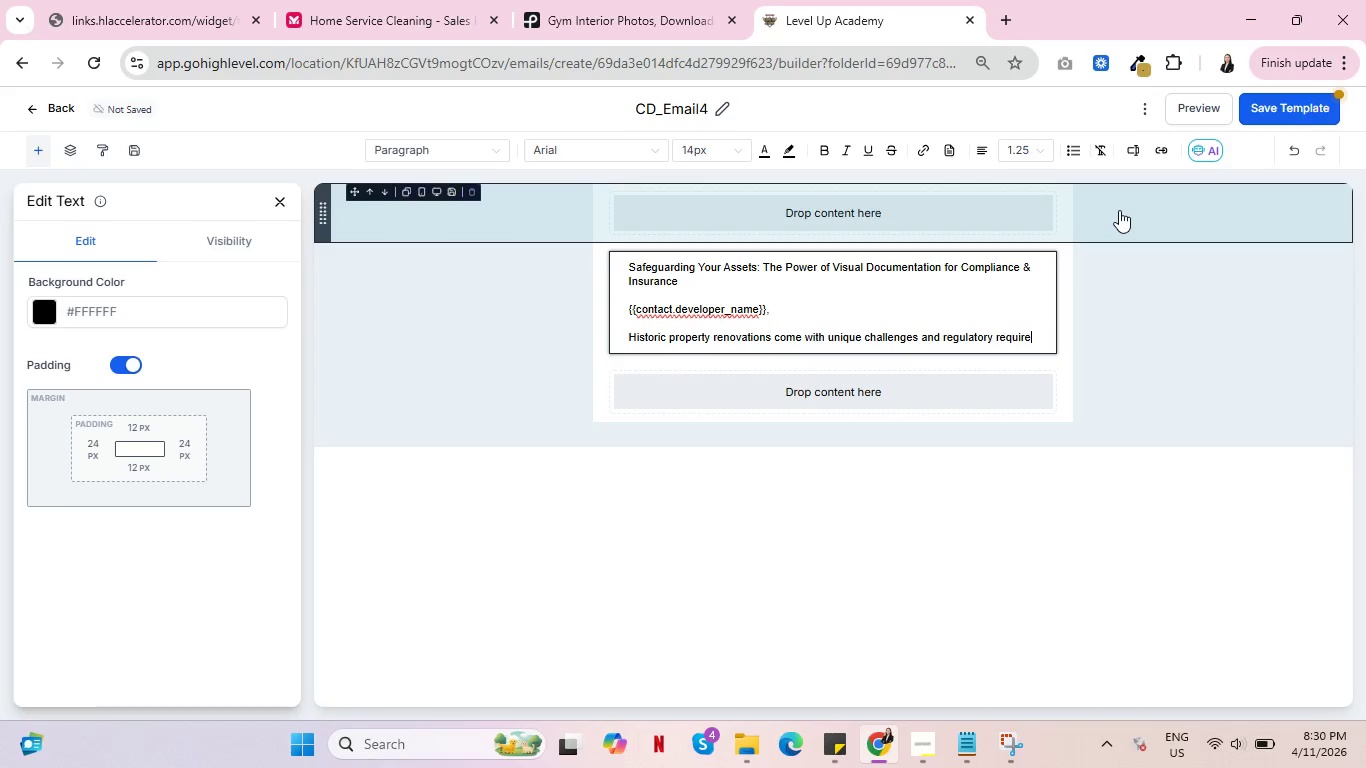 
type(ments. )
 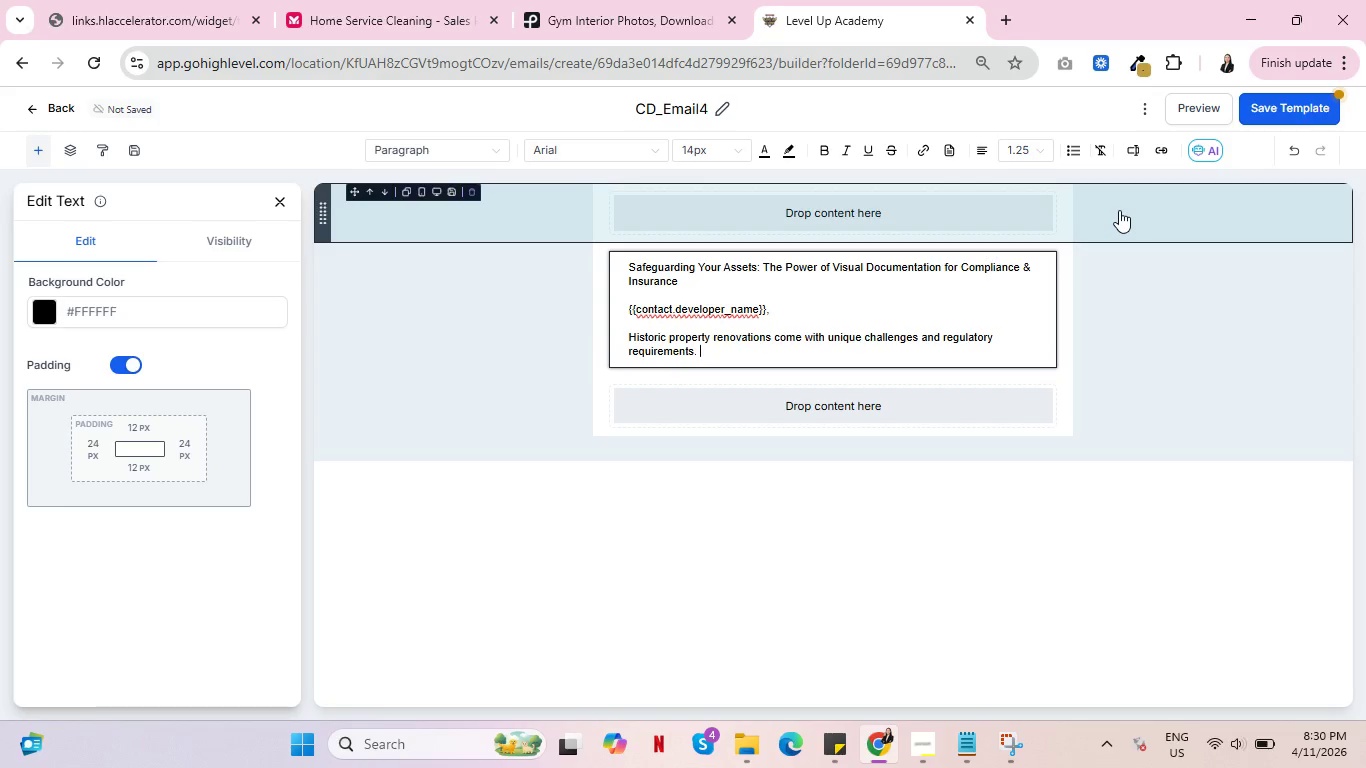 
type(How ae )
key(Backspace)
key(Backspace)
type(re you )
 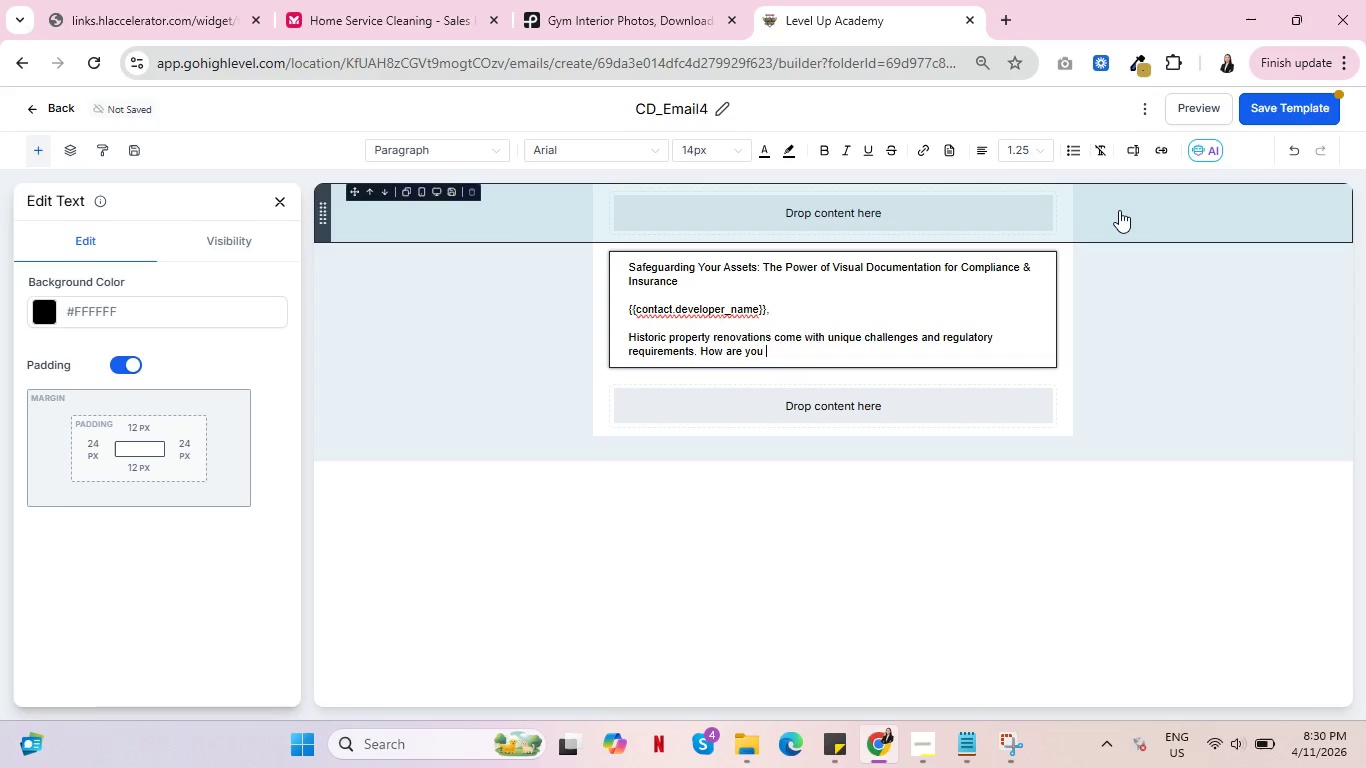 
type(protecting your investment against unforeseen issues, legal disputes or compliancc)
key(Backspace)
type(e hurdles?)
 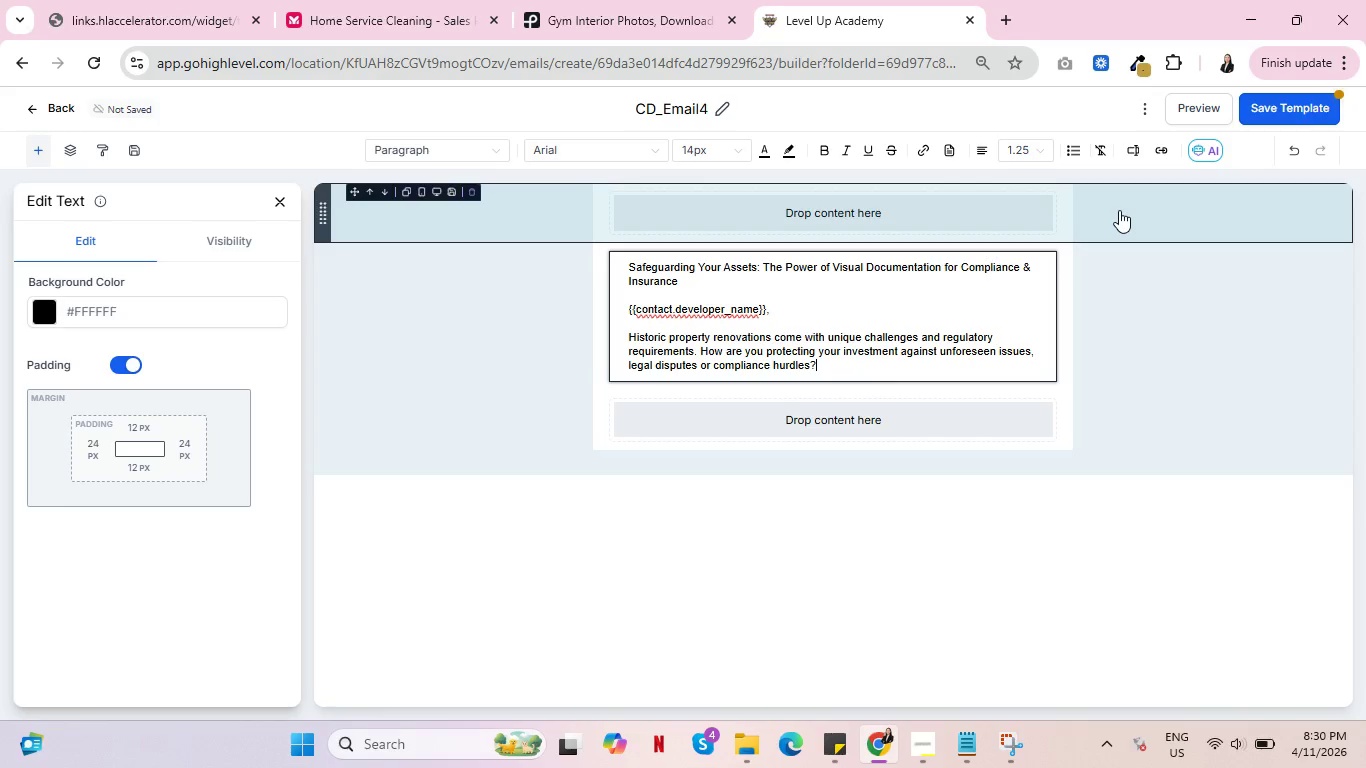 
key(Enter)
 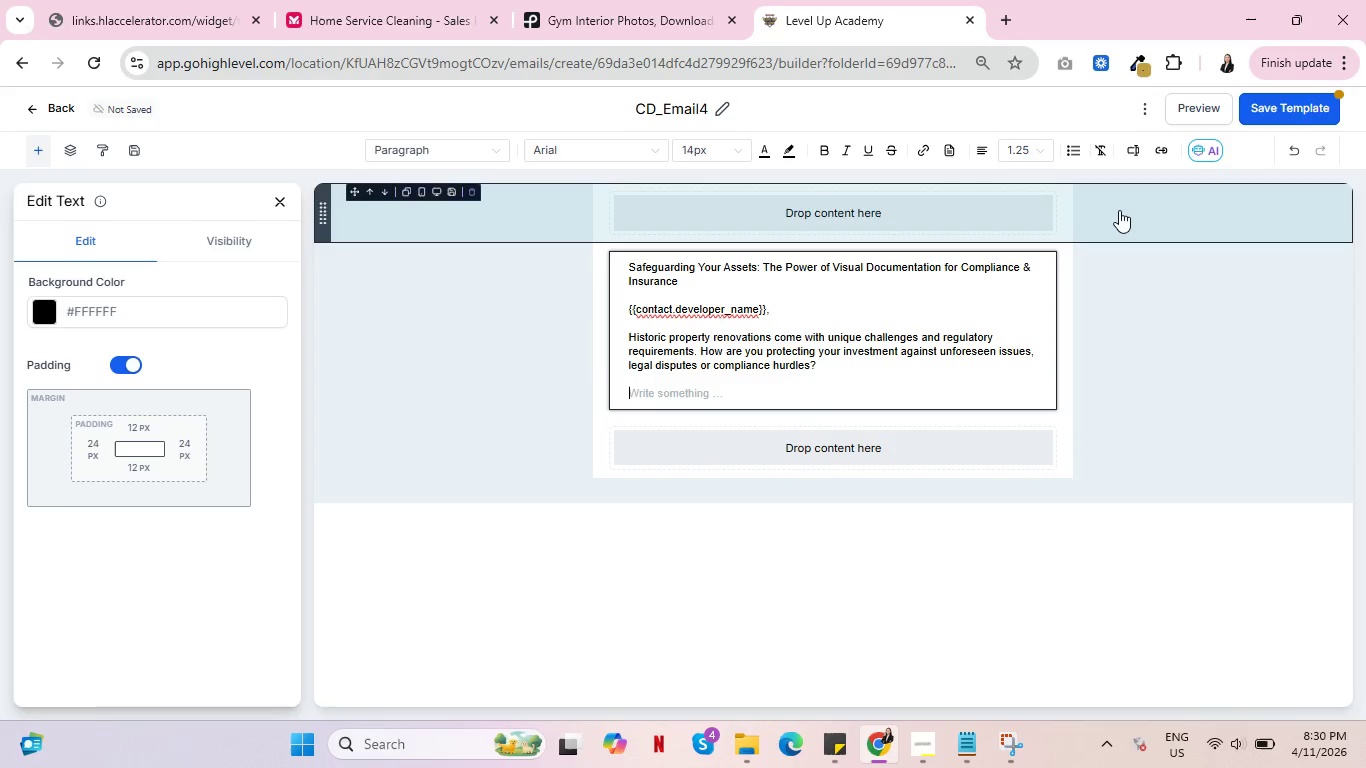 
key(Enter)
 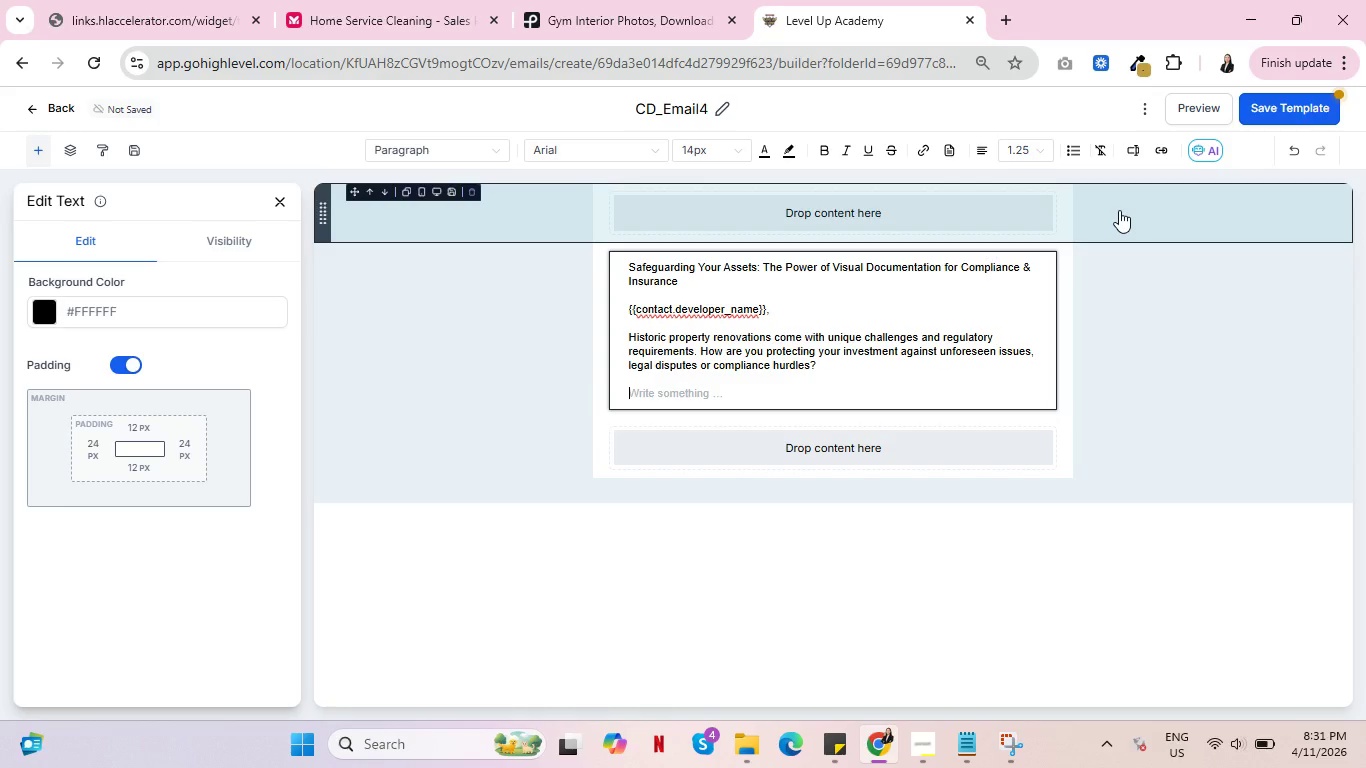 
type(Comprehensie)
key(Backspace)
type(ve visual documentation serve )
key(Backspace)
type(s as a critical safeguard )
key(Backspace)
type(. Our detiale)
key(Backspace)
key(Backspace)
key(Backspace)
key(Backspace)
type(ailed pt)
key(Backspace)
type(hotograpj)
key(Backspace)
type(hic )
 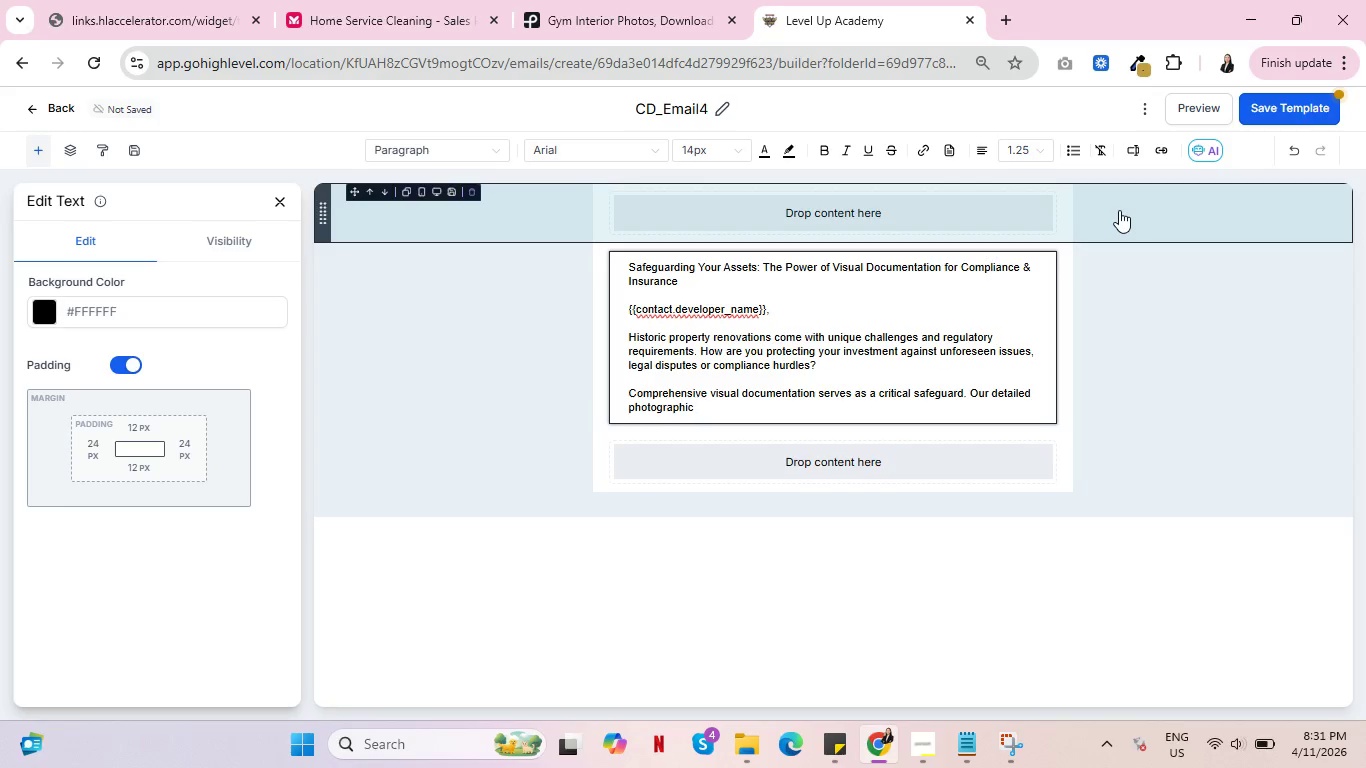 
type(records provide irrefutable ei)
key(Backspace)
type(vidence )
 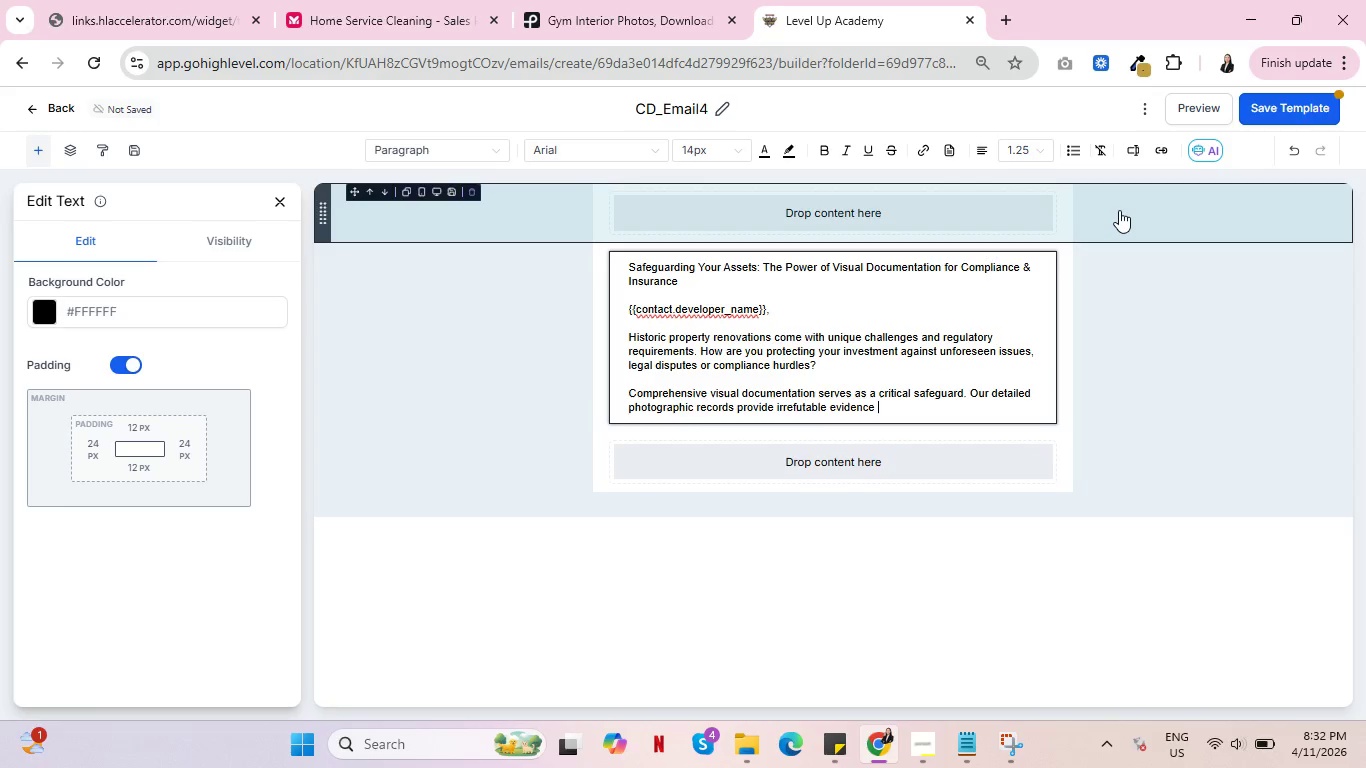 
type(for city permit documentation)
 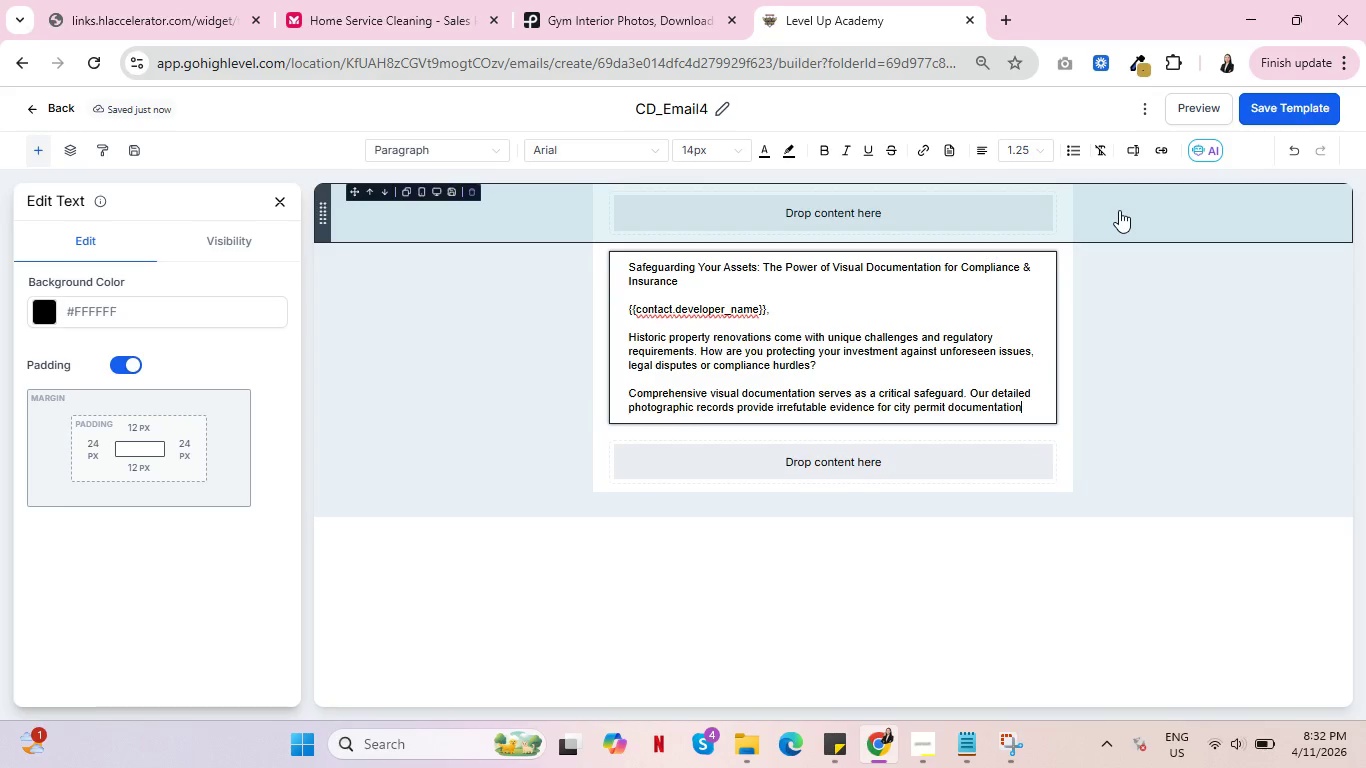 
wait(16.75)
 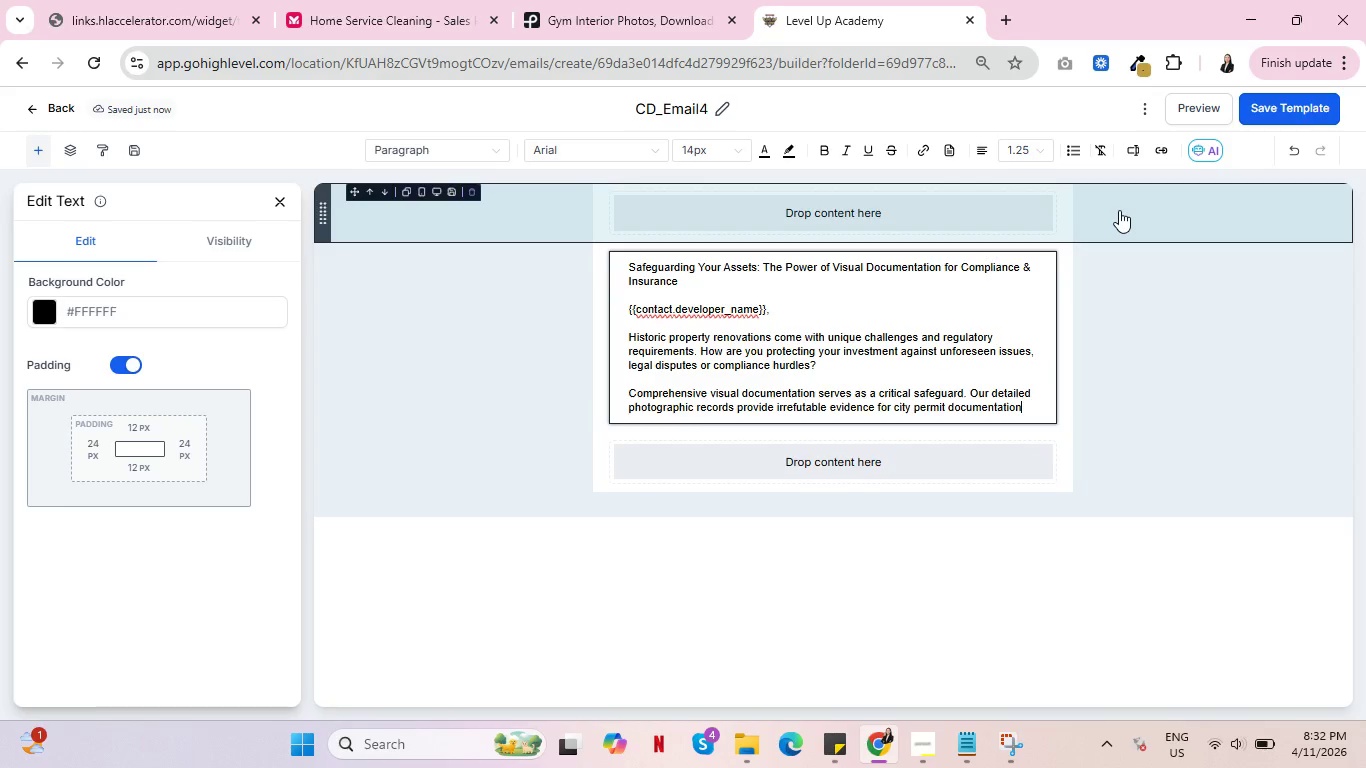 
type(,,)
key(Backspace)
type( insurance)
 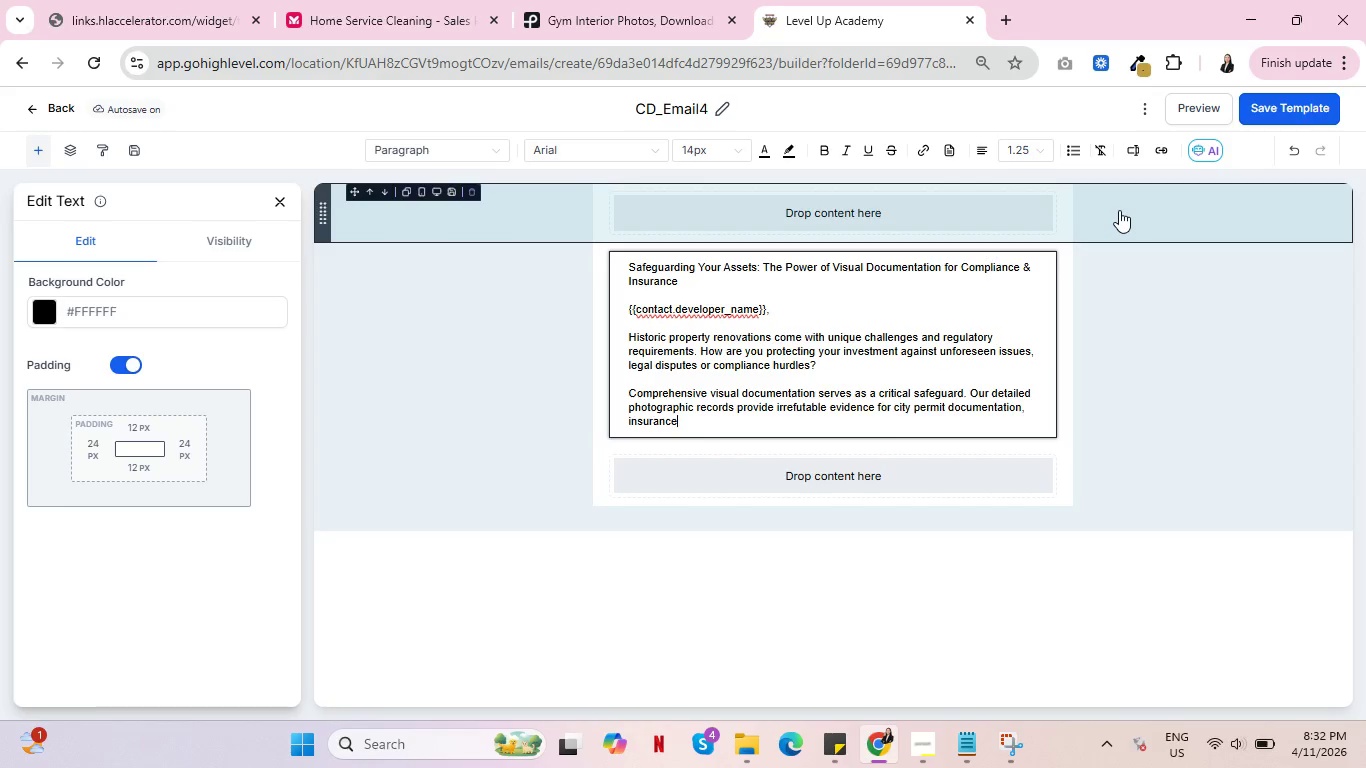 
wait(14.42)
 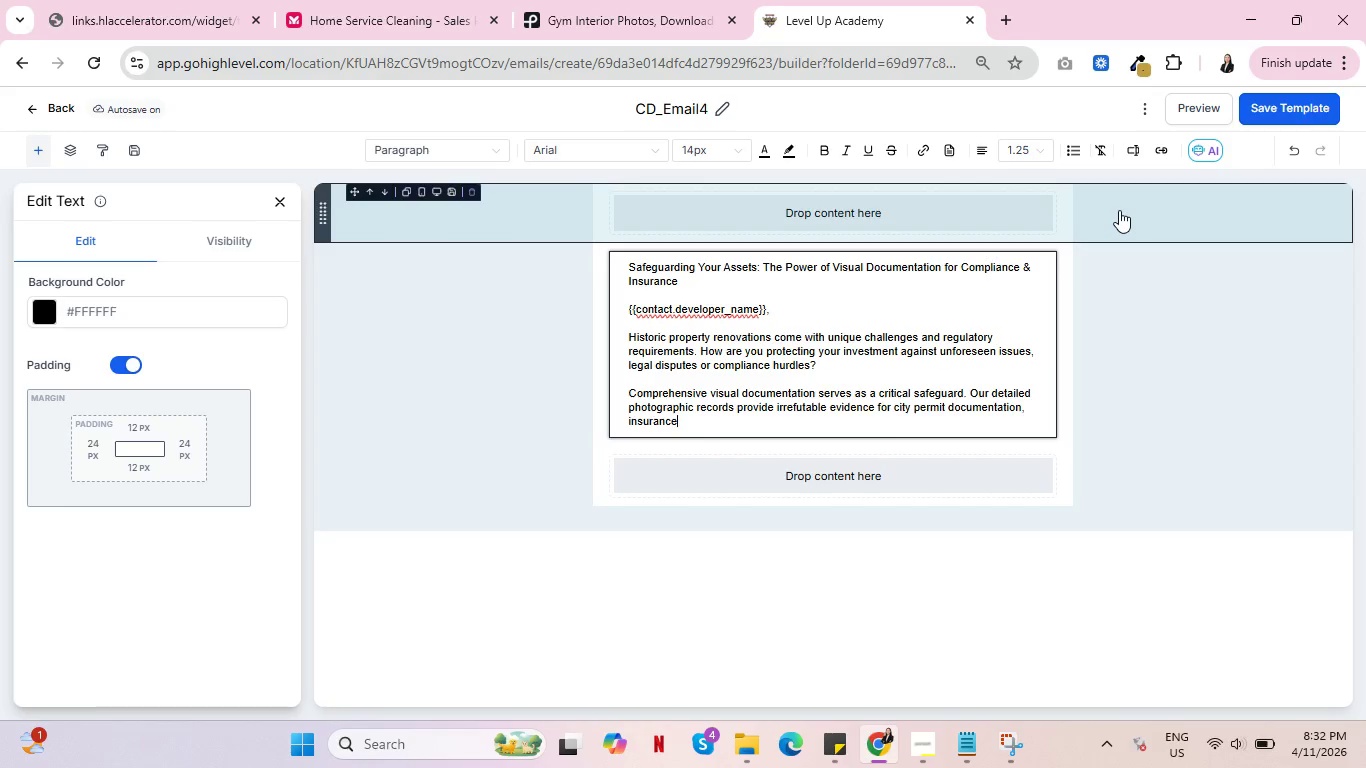 
type( clIM[Delete][Delete][Delete])
key(Backspace)
key(Backspace)
key(Backspace)
type(laims and legal )
 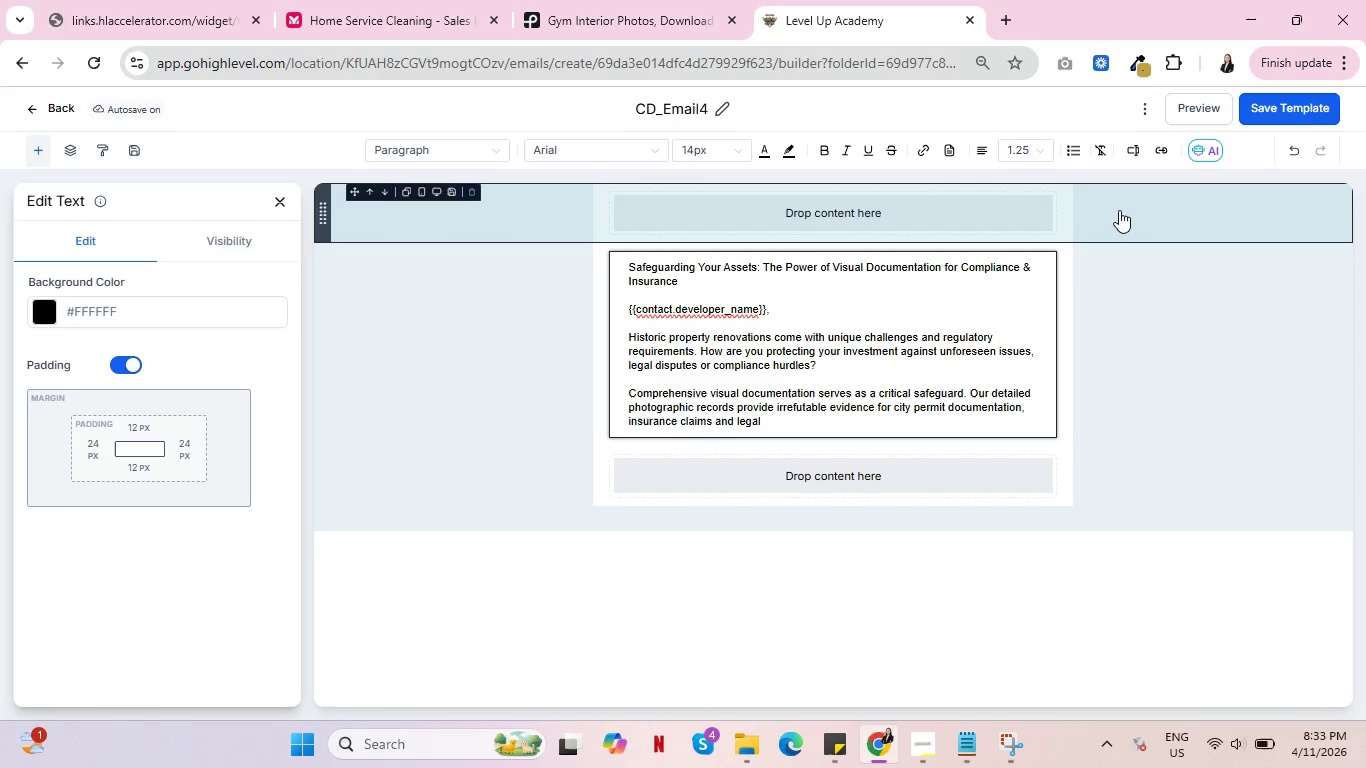 
wait(34.09)
 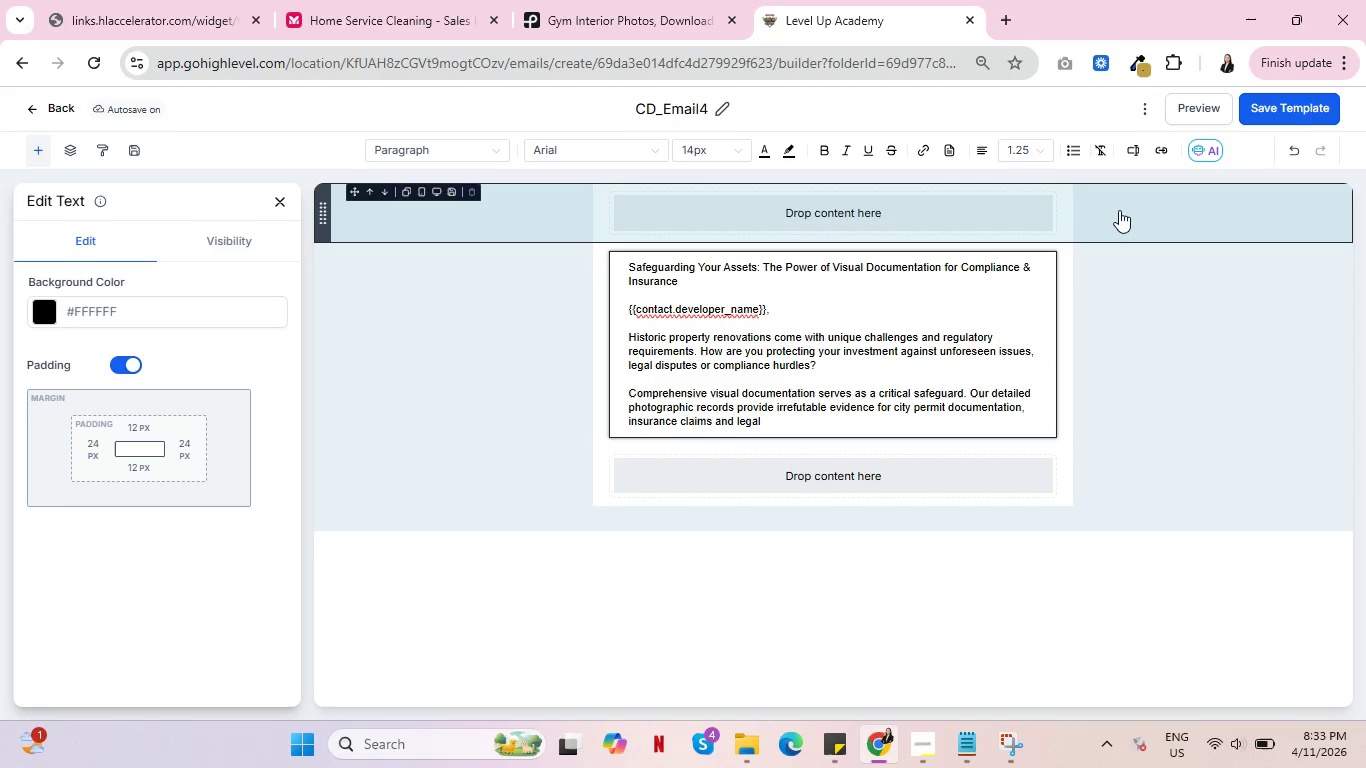 
left_click([907, 749])